 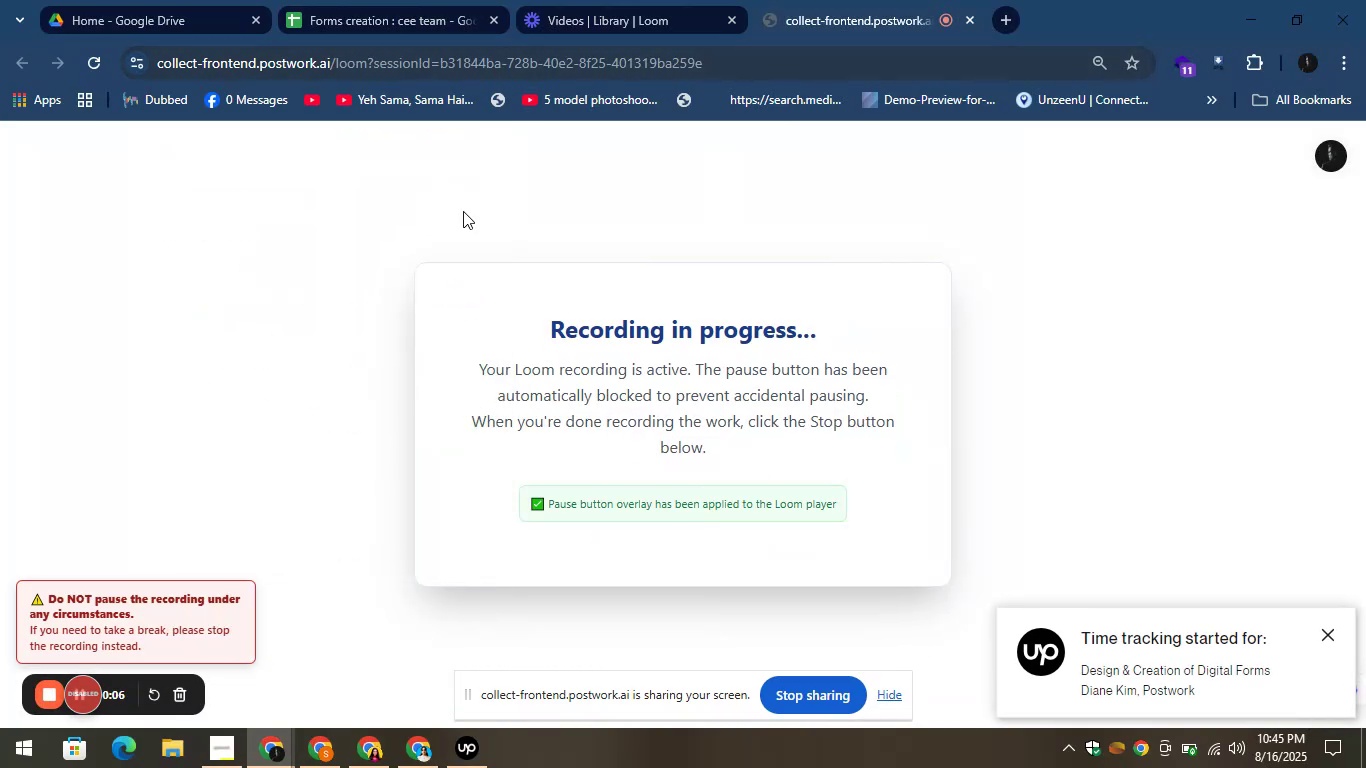 
left_click([888, 693])
 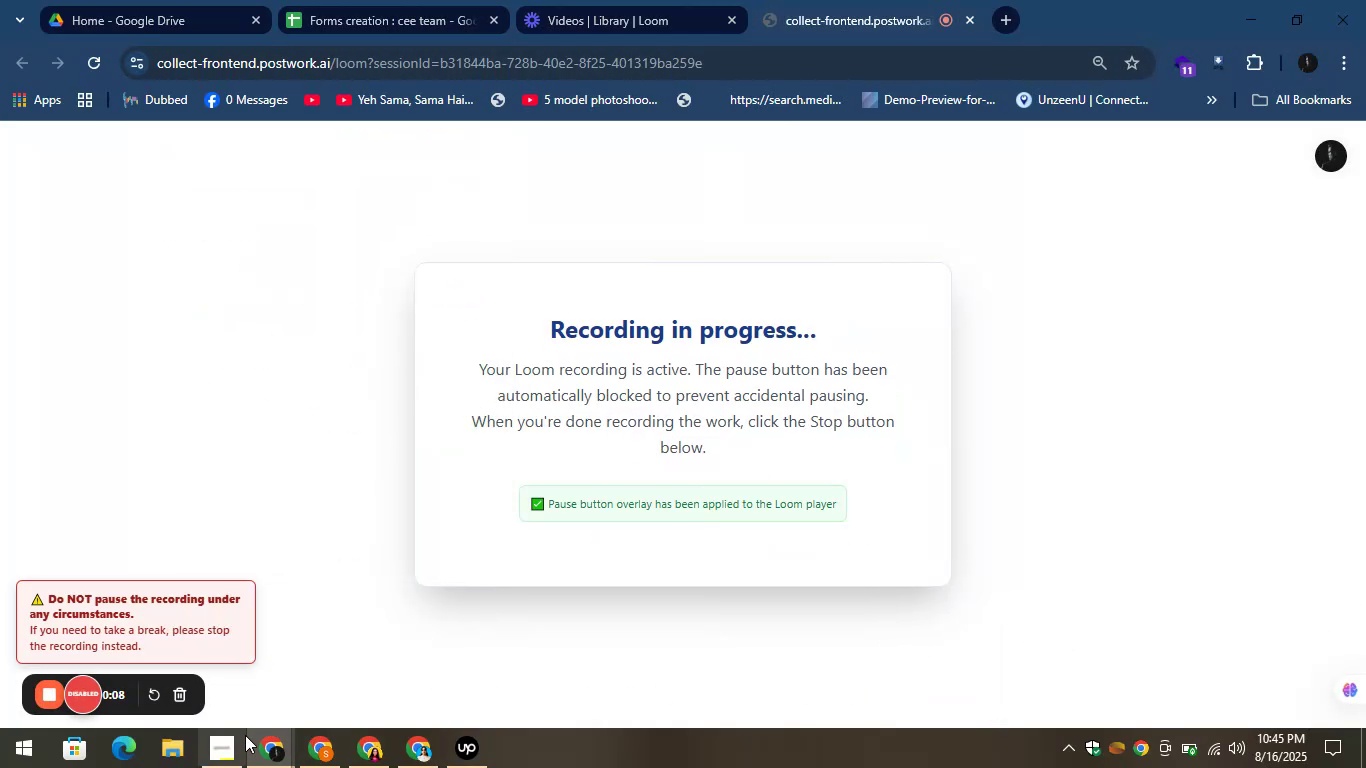 
left_click([233, 741])
 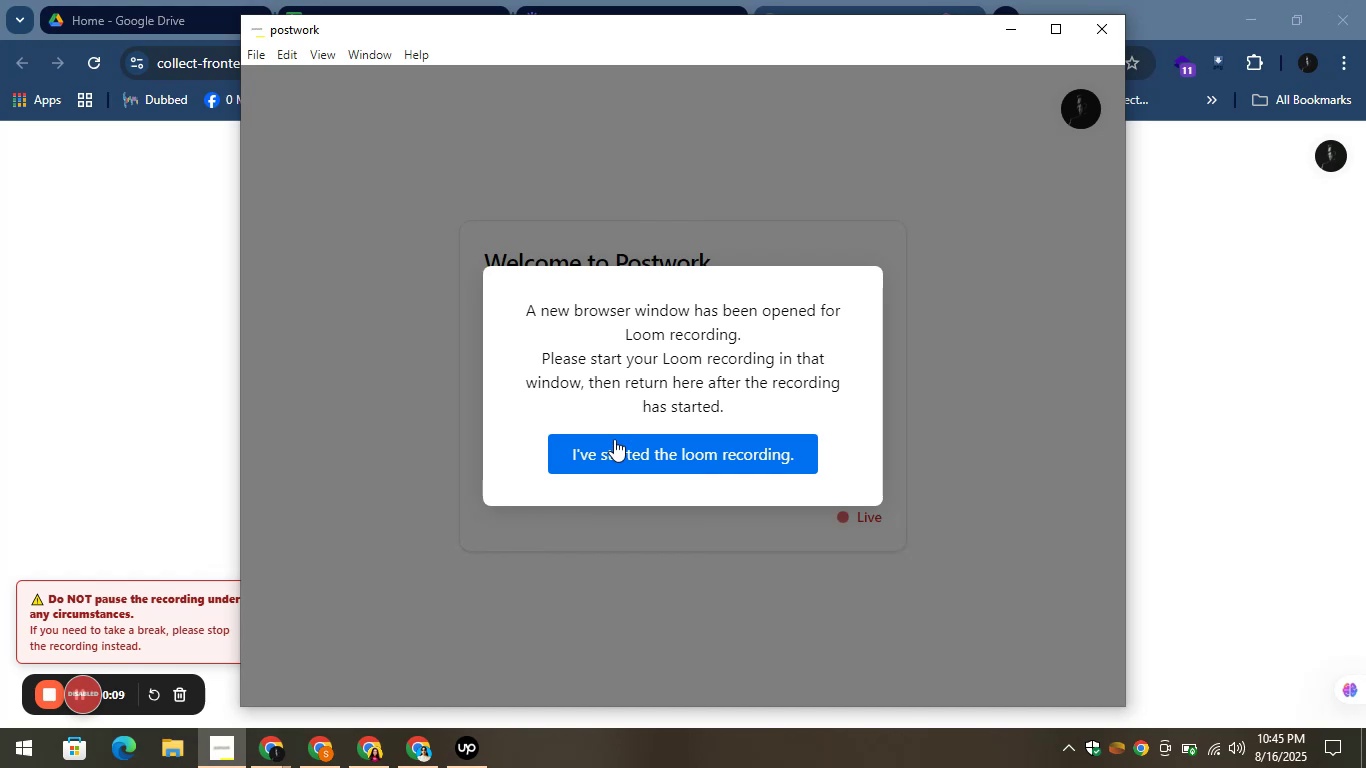 
left_click([614, 448])
 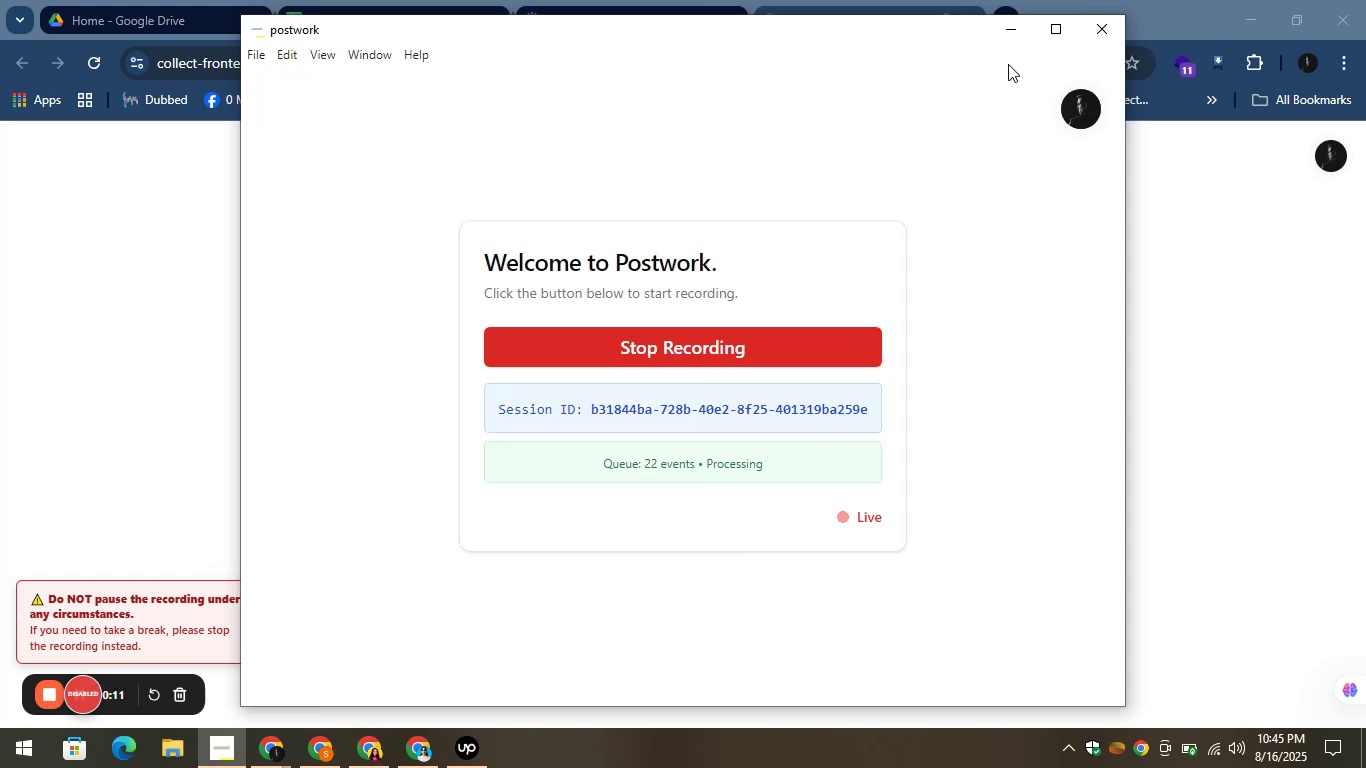 
left_click([1000, 30])
 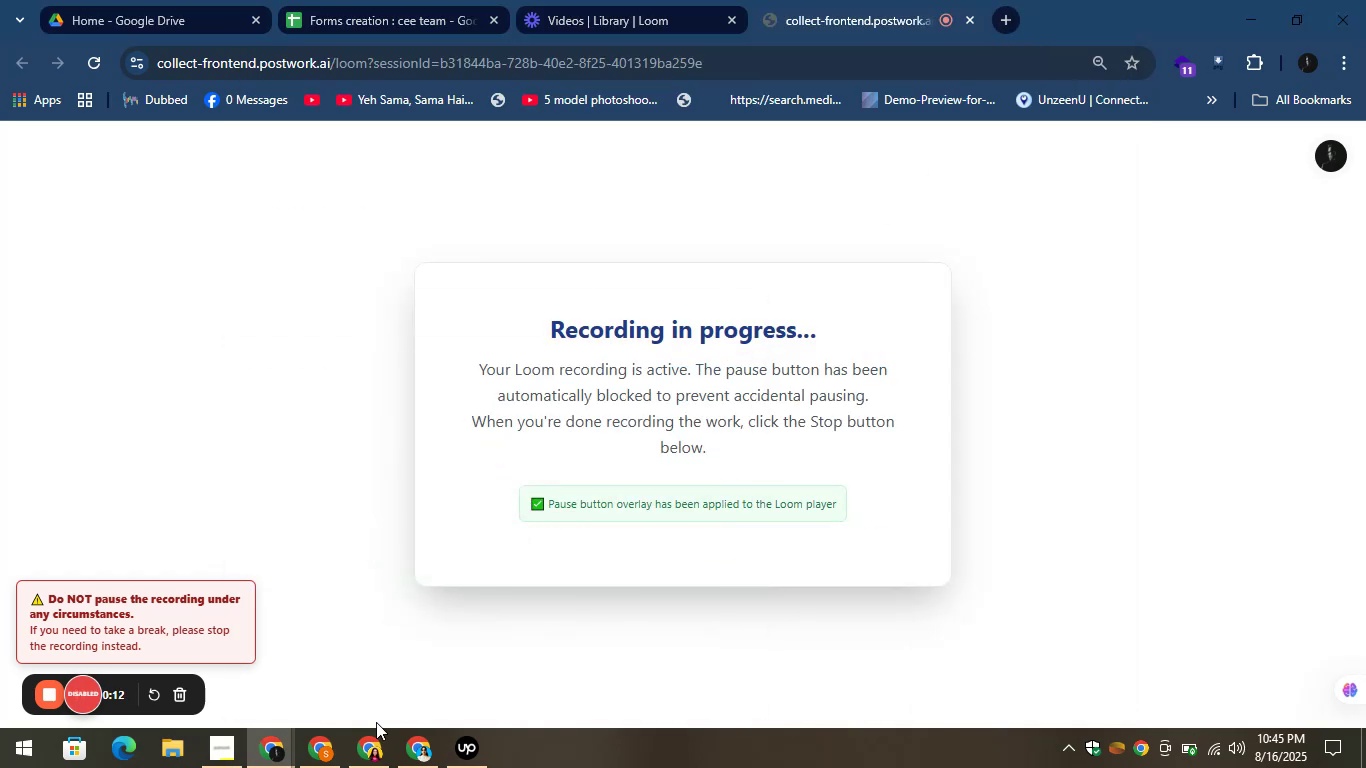 
left_click([332, 755])
 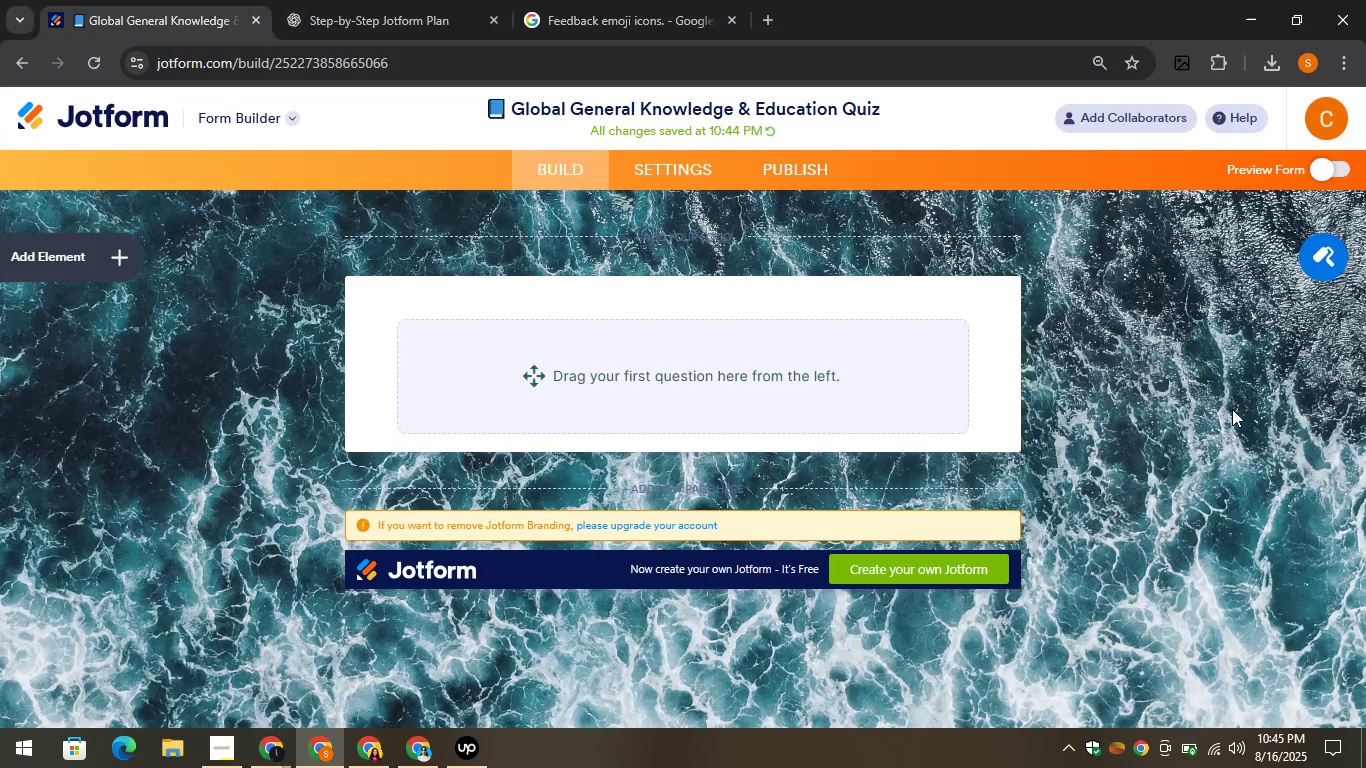 
left_click([1319, 252])
 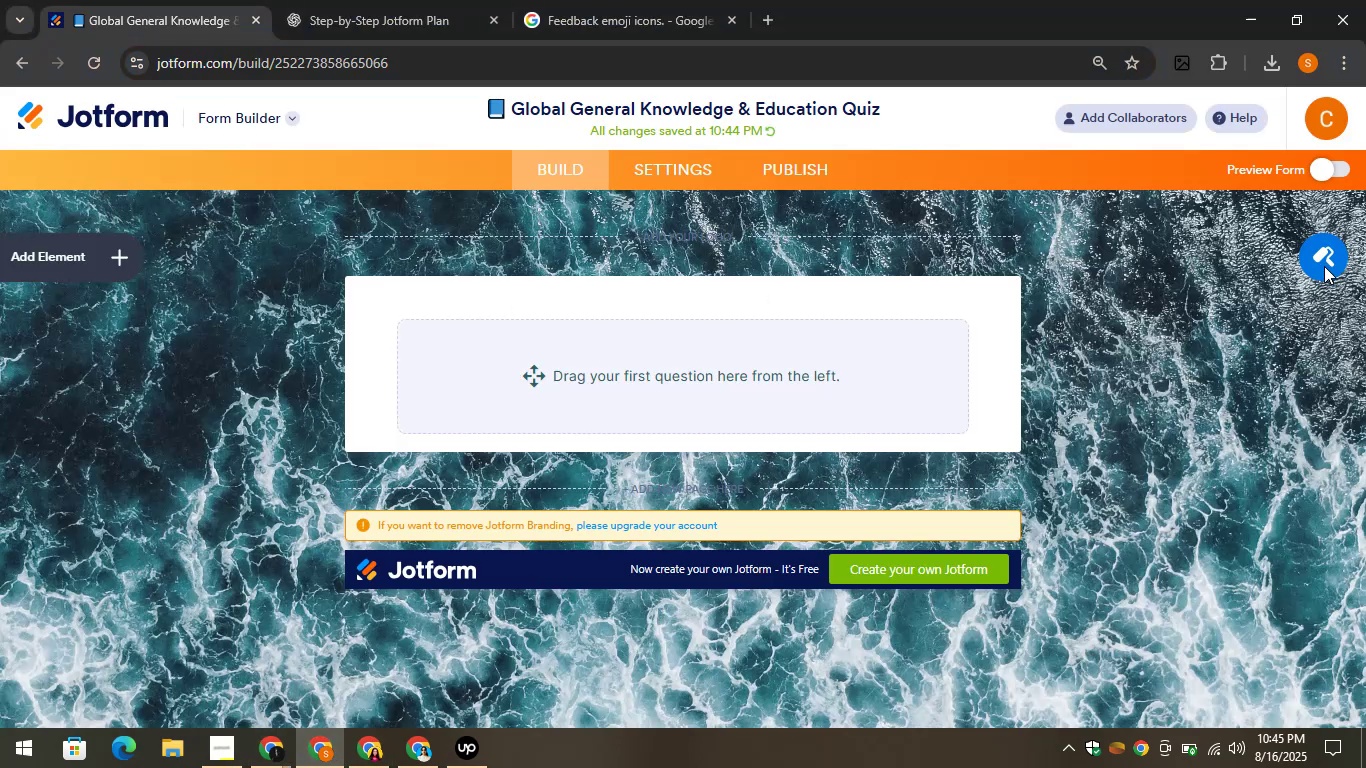 
left_click([1324, 258])
 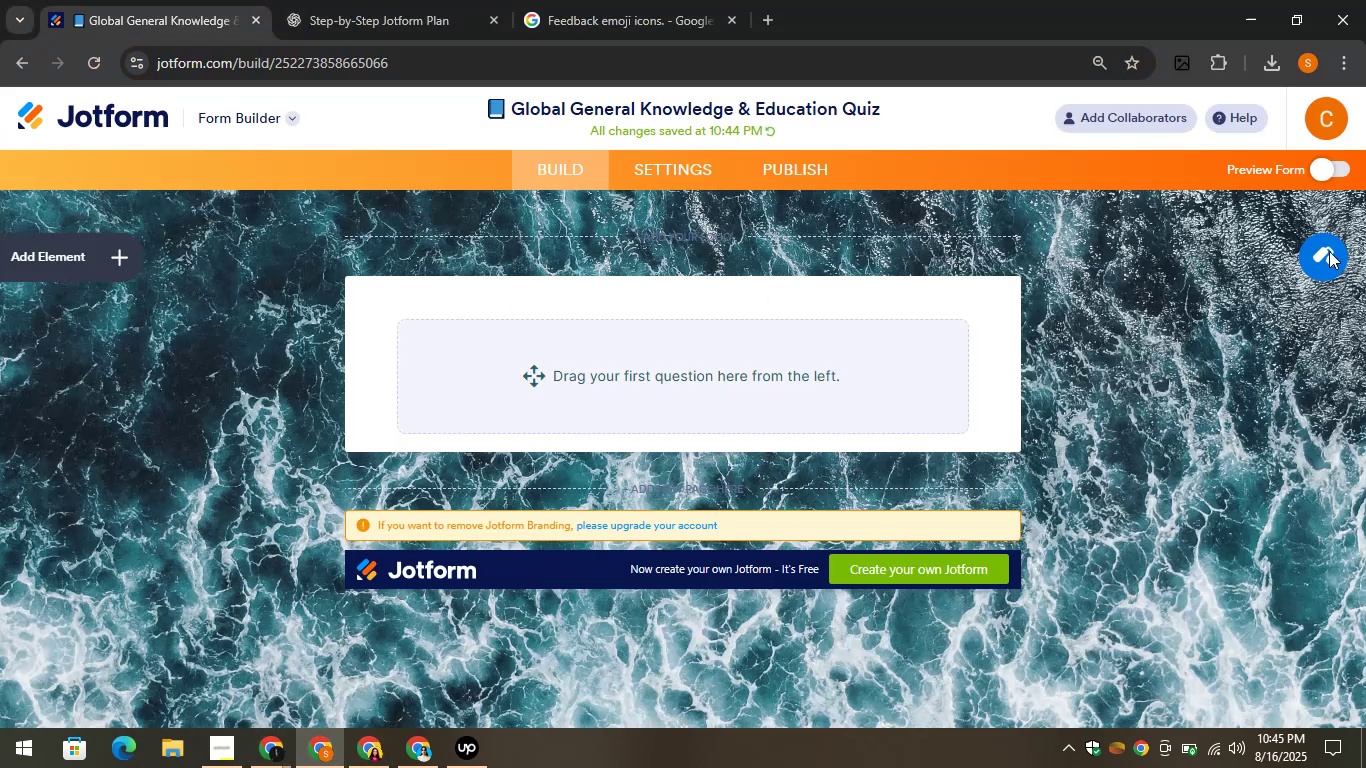 
scroll: coordinate [1277, 266], scroll_direction: down, amount: 2.0
 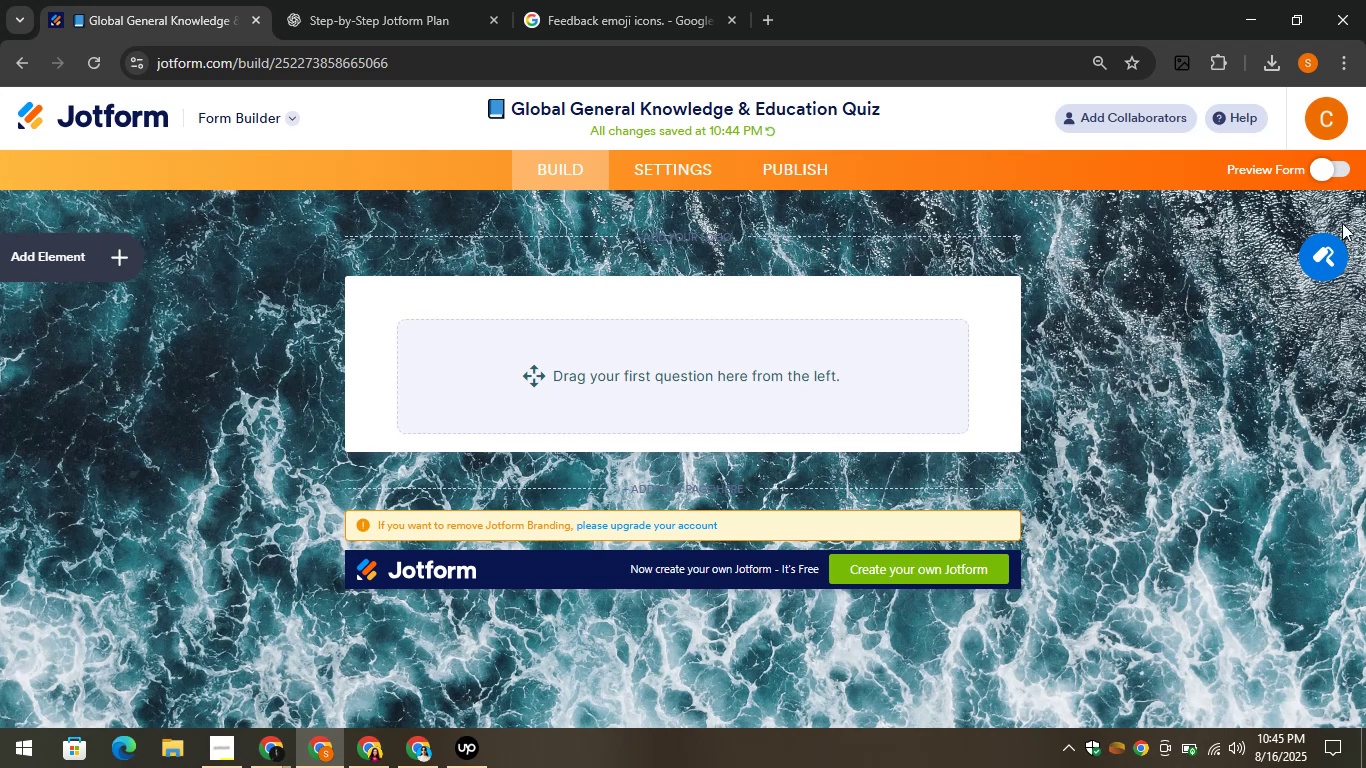 
left_click([1325, 252])
 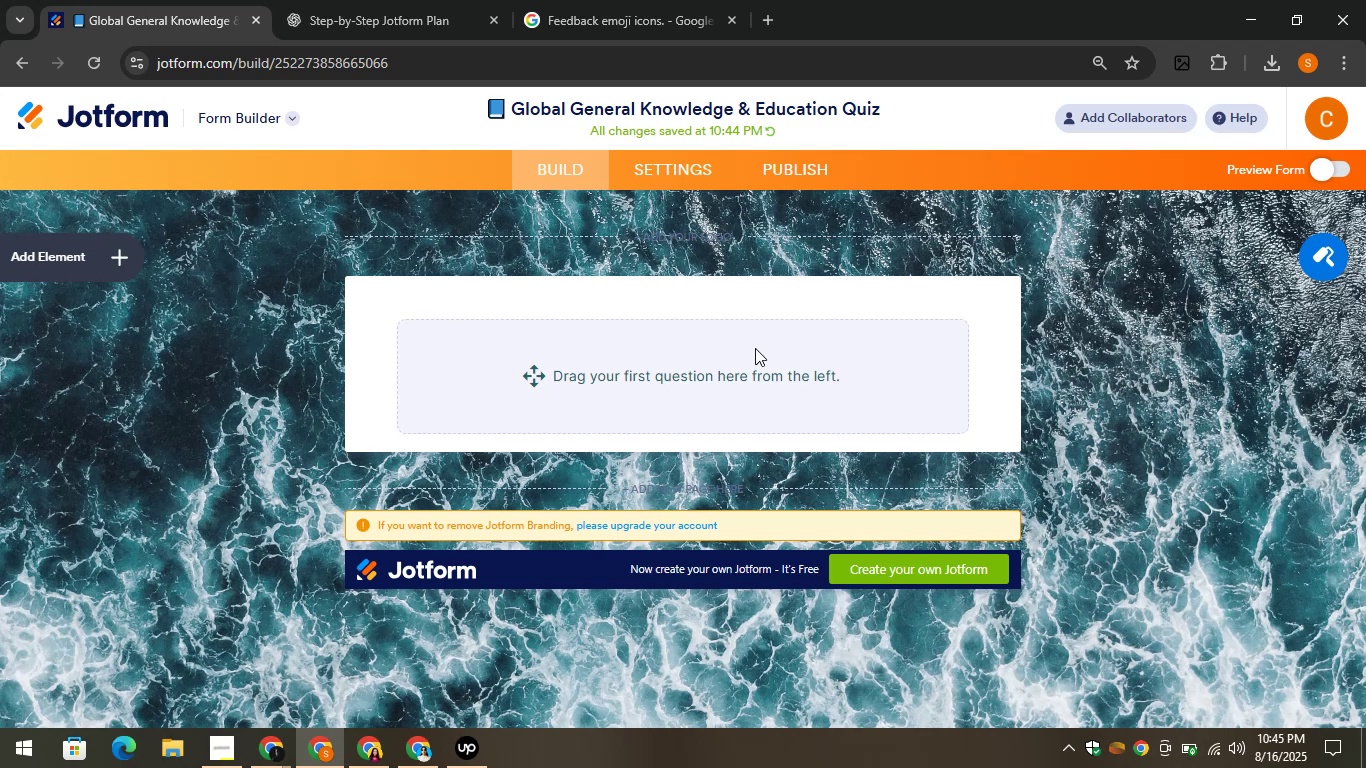 
scroll: coordinate [751, 333], scroll_direction: none, amount: 0.0
 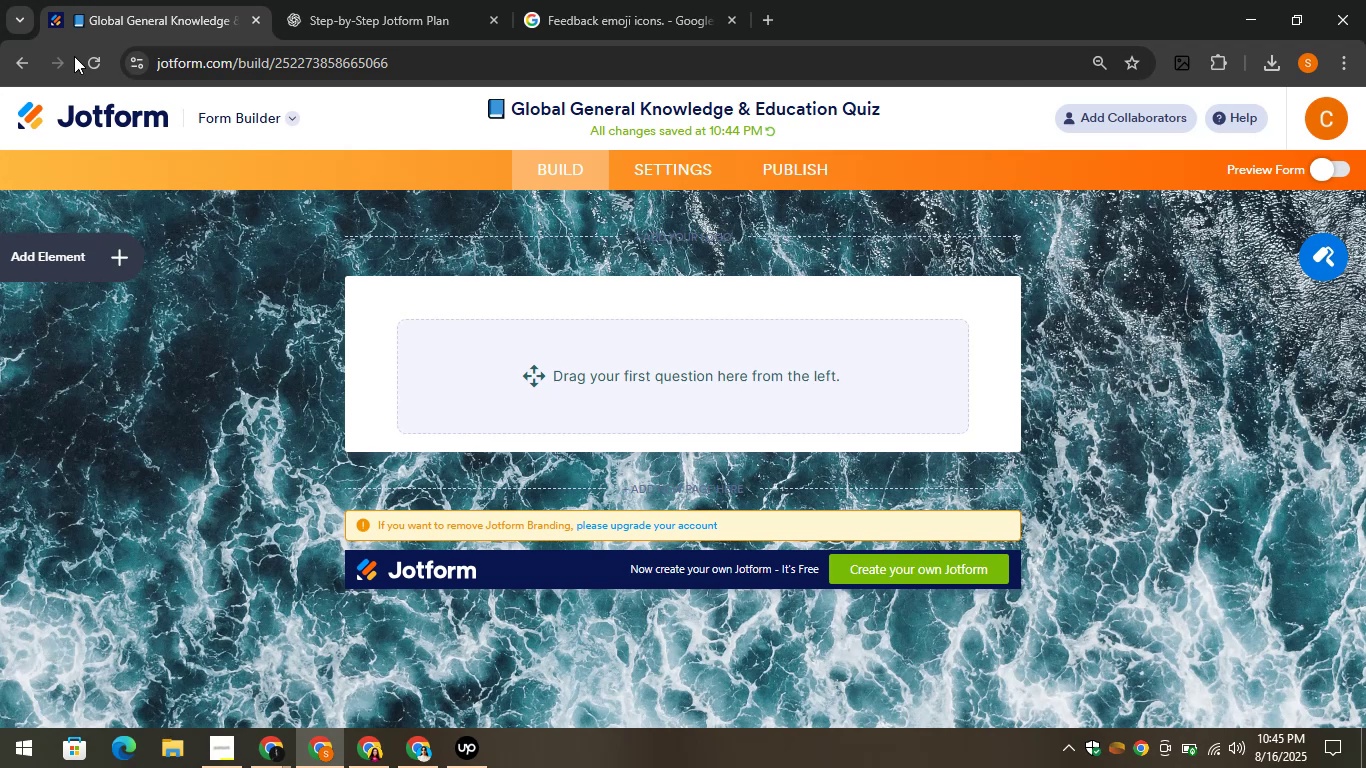 
left_click([85, 56])
 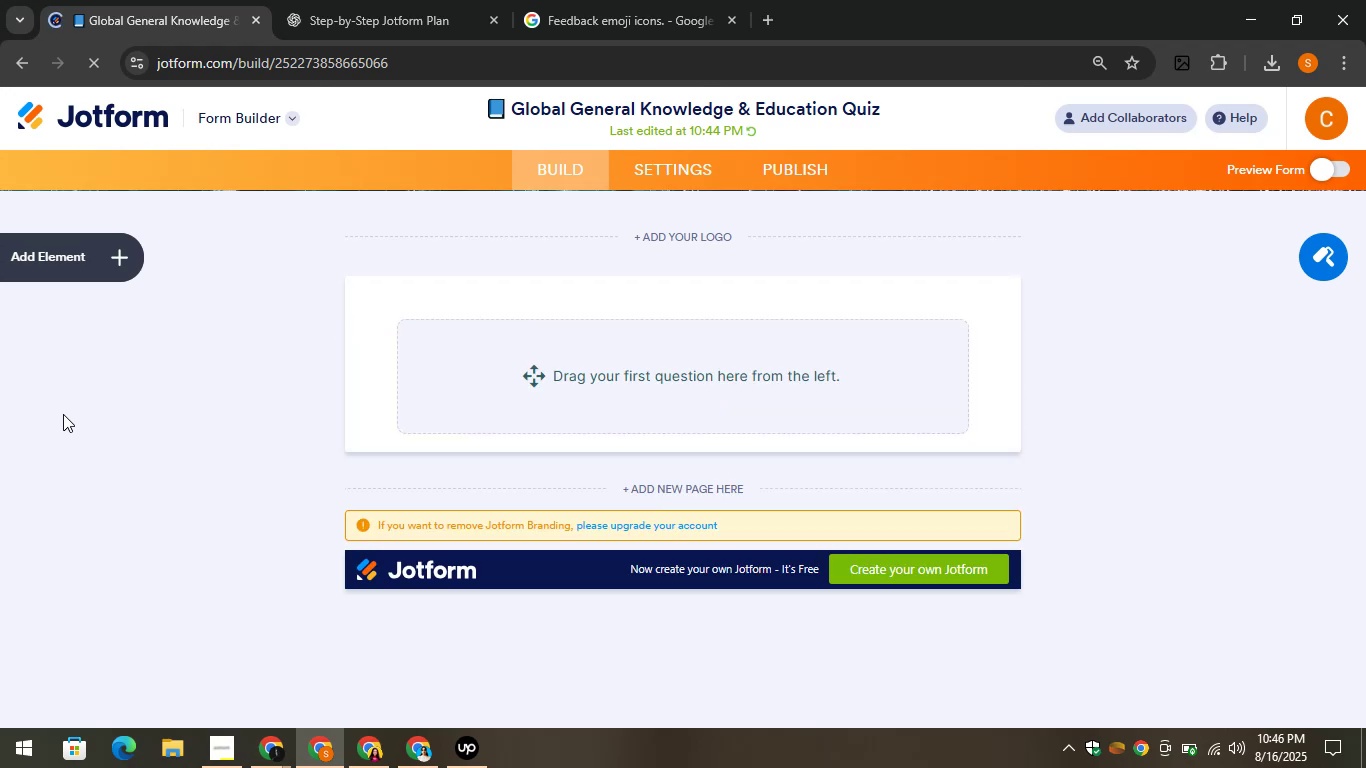 
wait(12.41)
 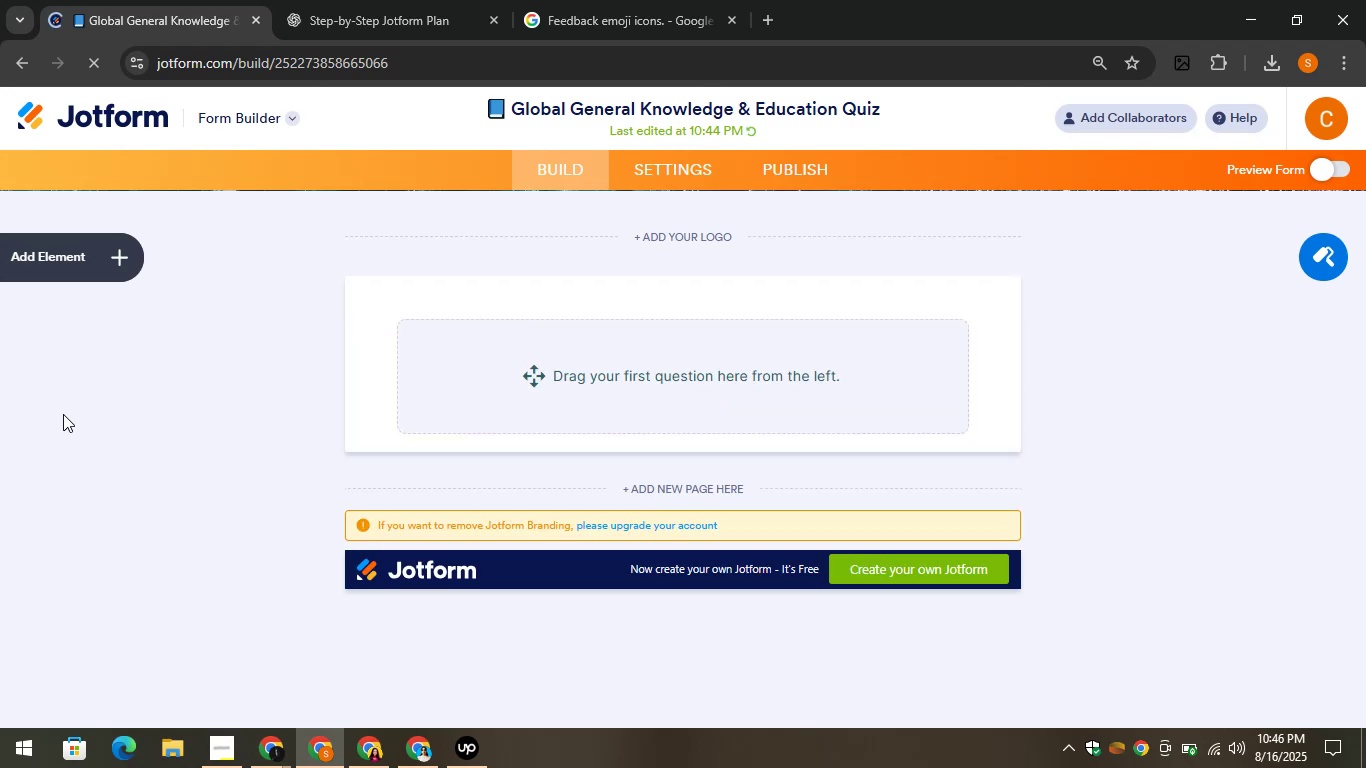 
left_click([1324, 250])
 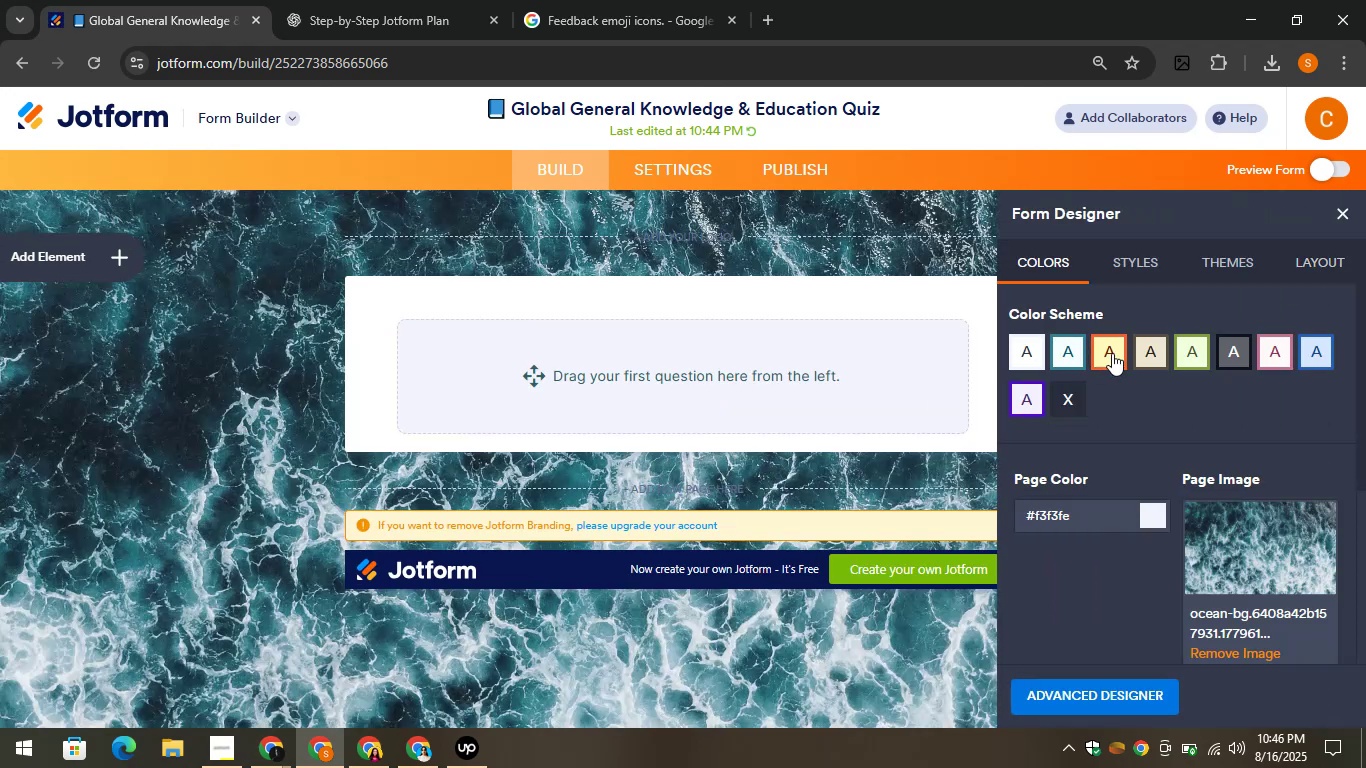 
left_click([1192, 265])
 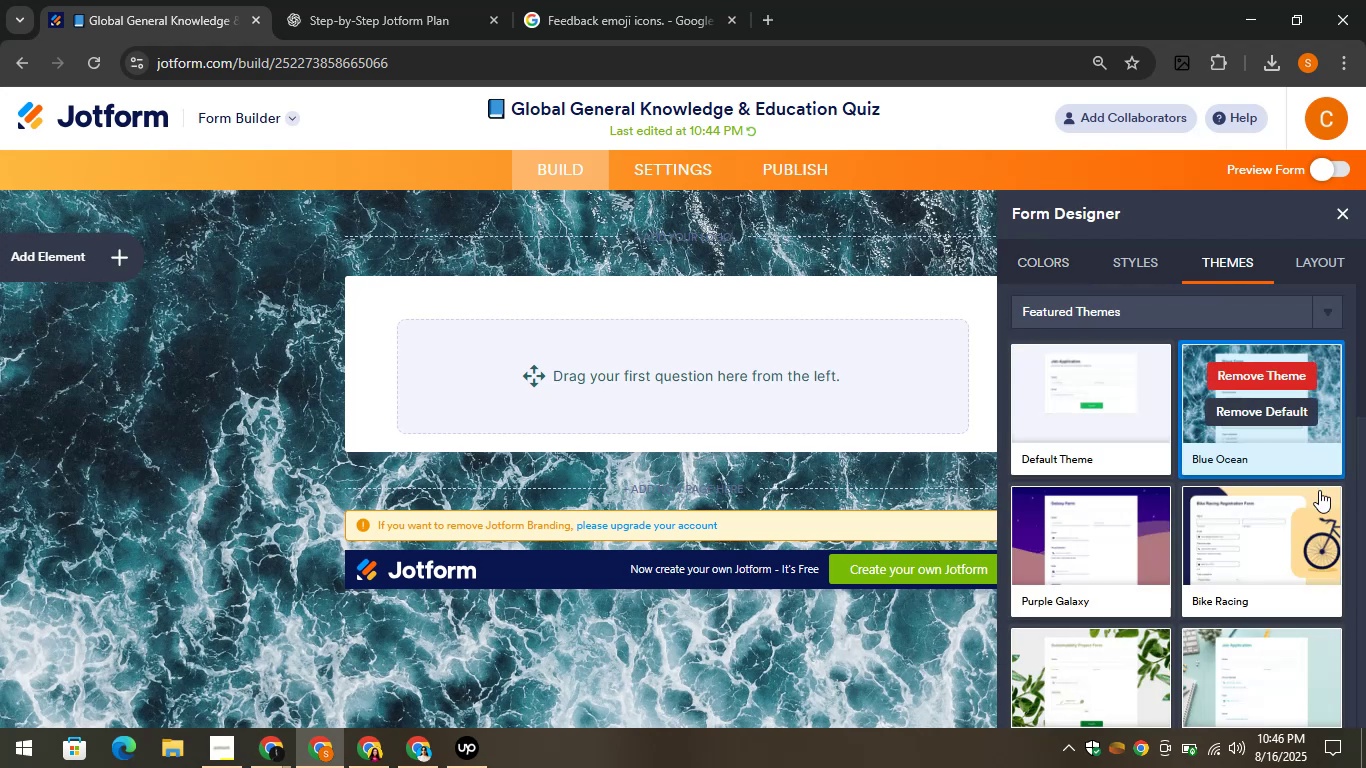 
scroll: coordinate [1210, 542], scroll_direction: down, amount: 1.0
 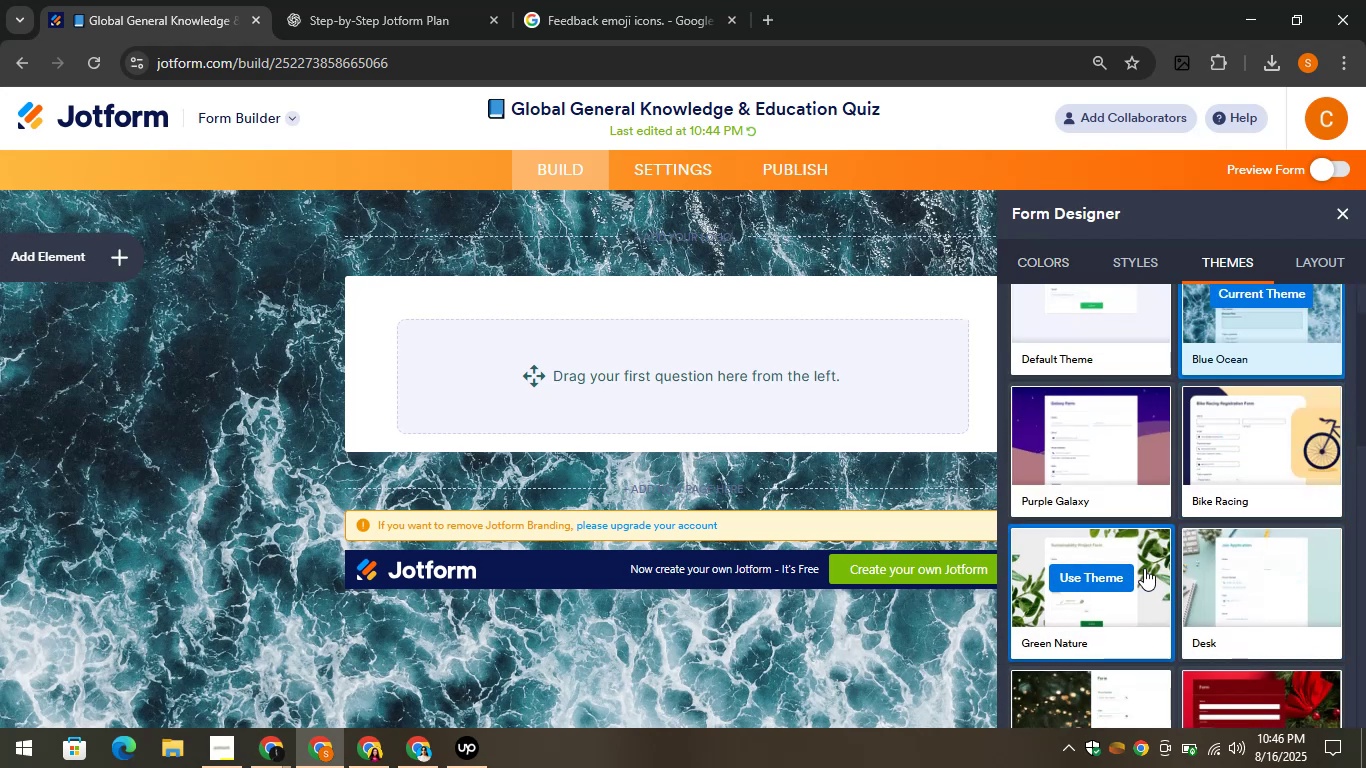 
left_click([1144, 568])
 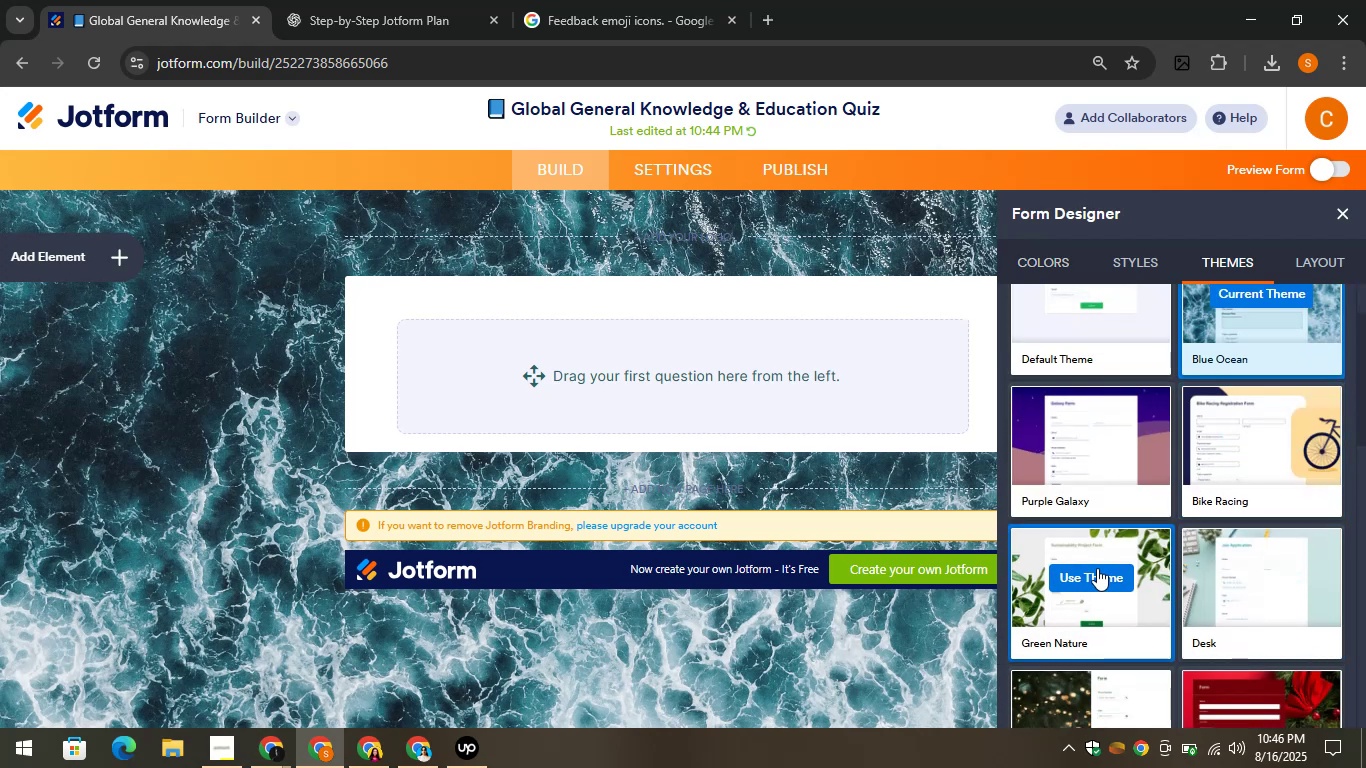 
left_click([1095, 568])
 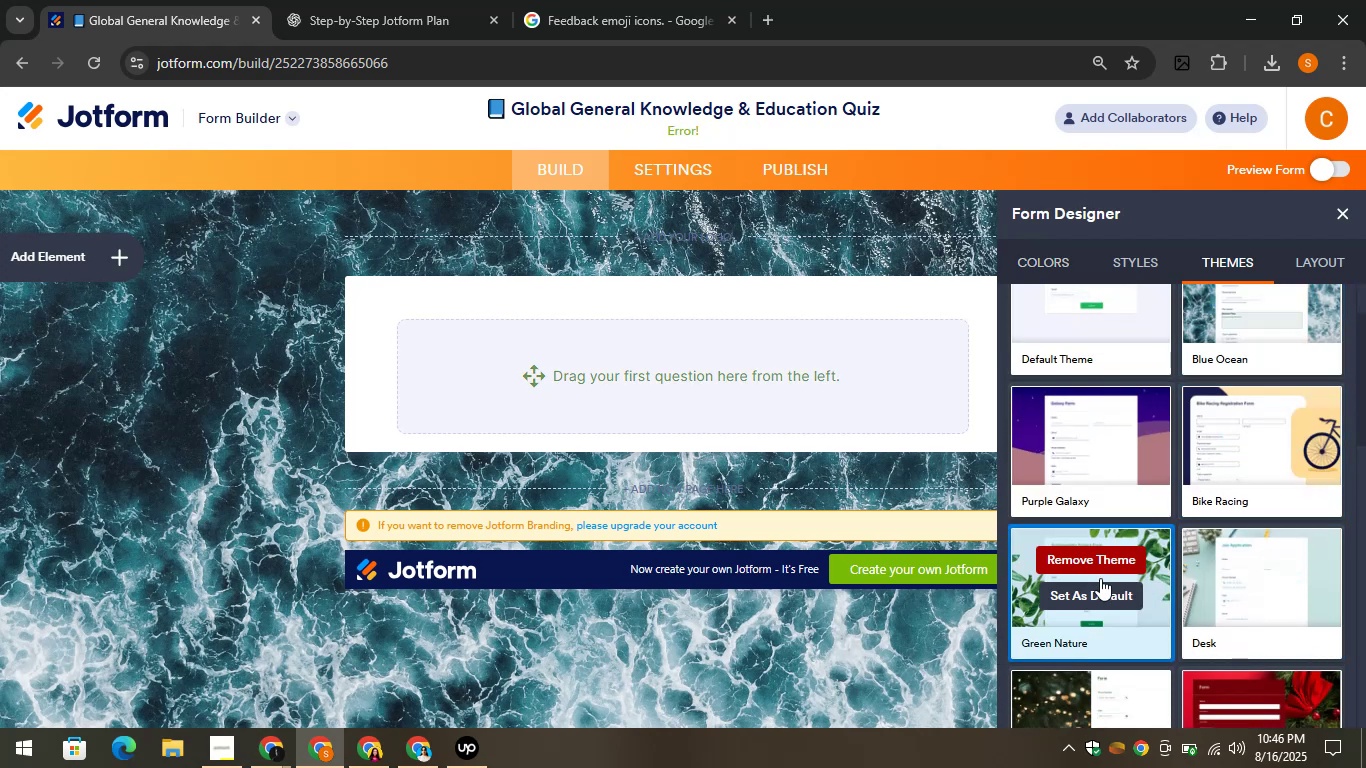 
mouse_move([1176, 570])
 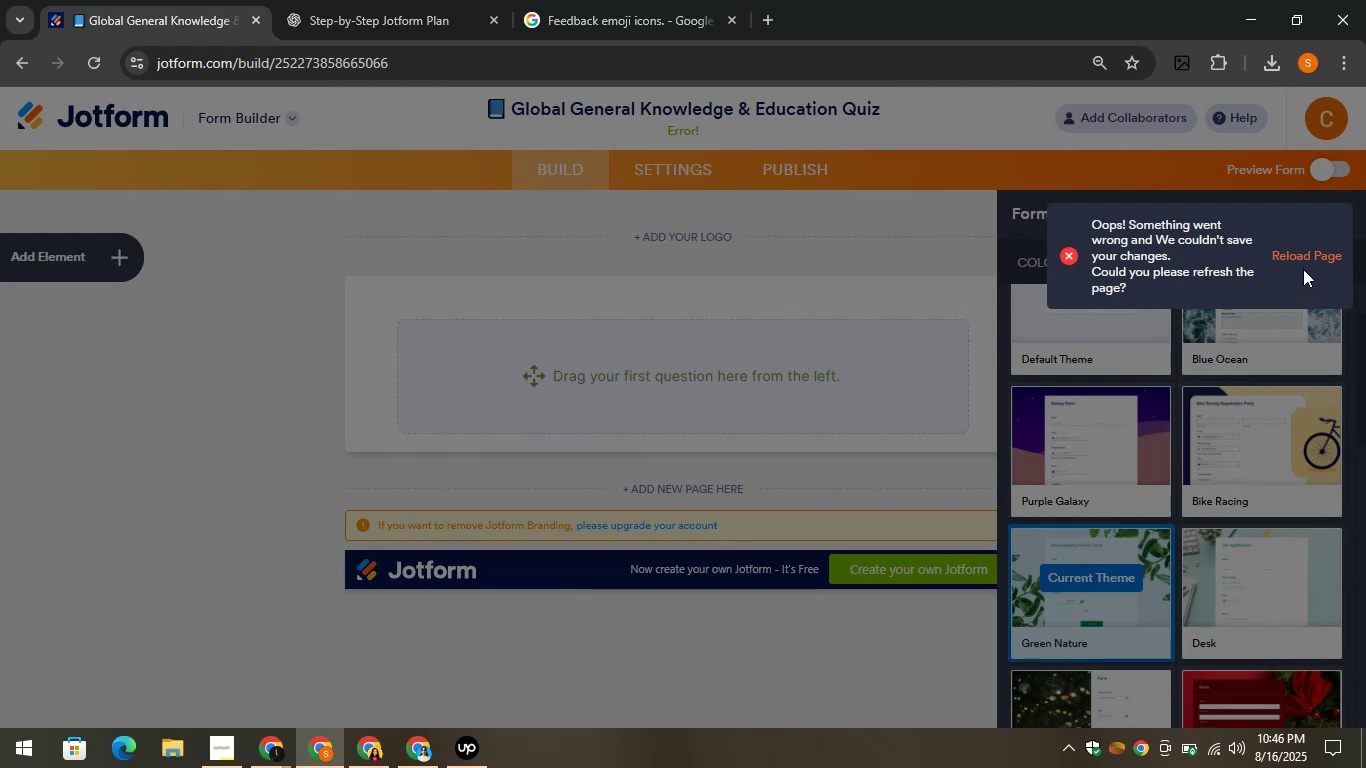 
left_click([1303, 258])
 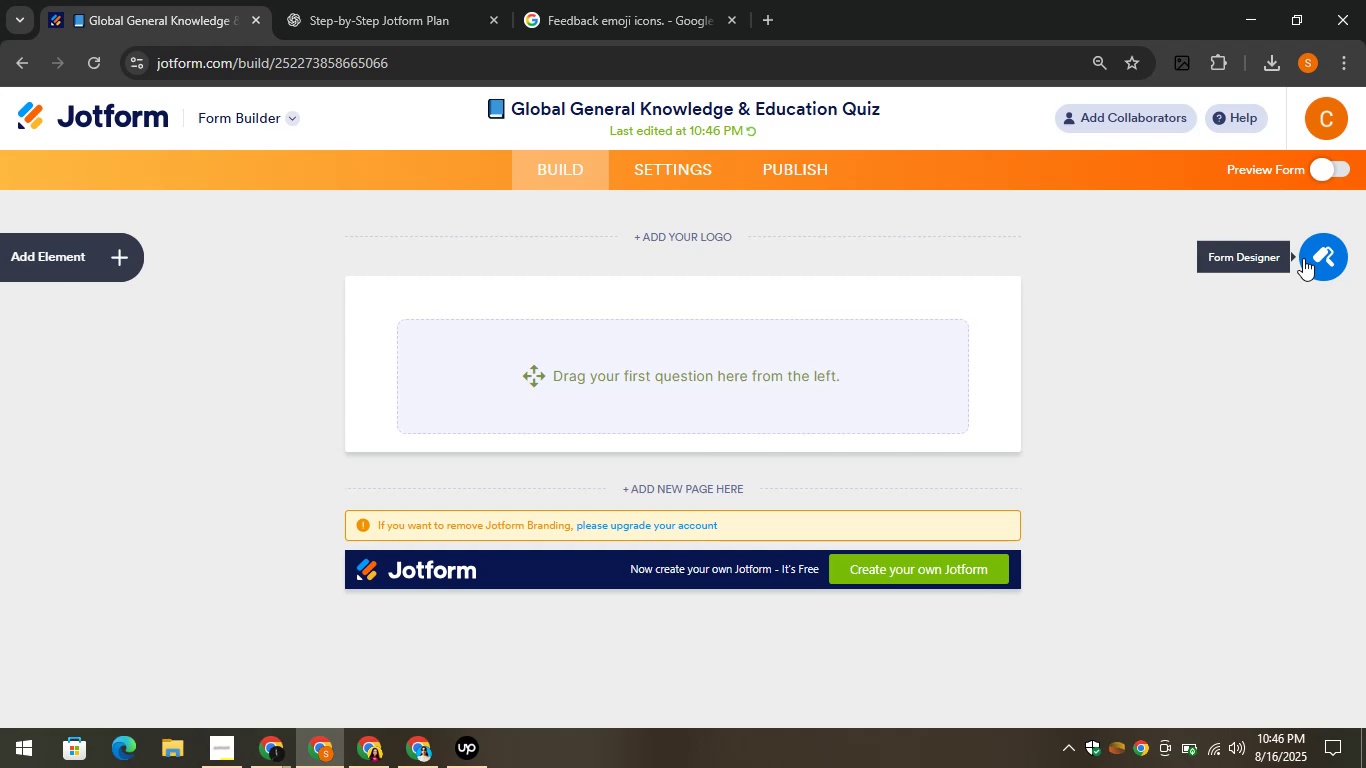 
wait(27.85)
 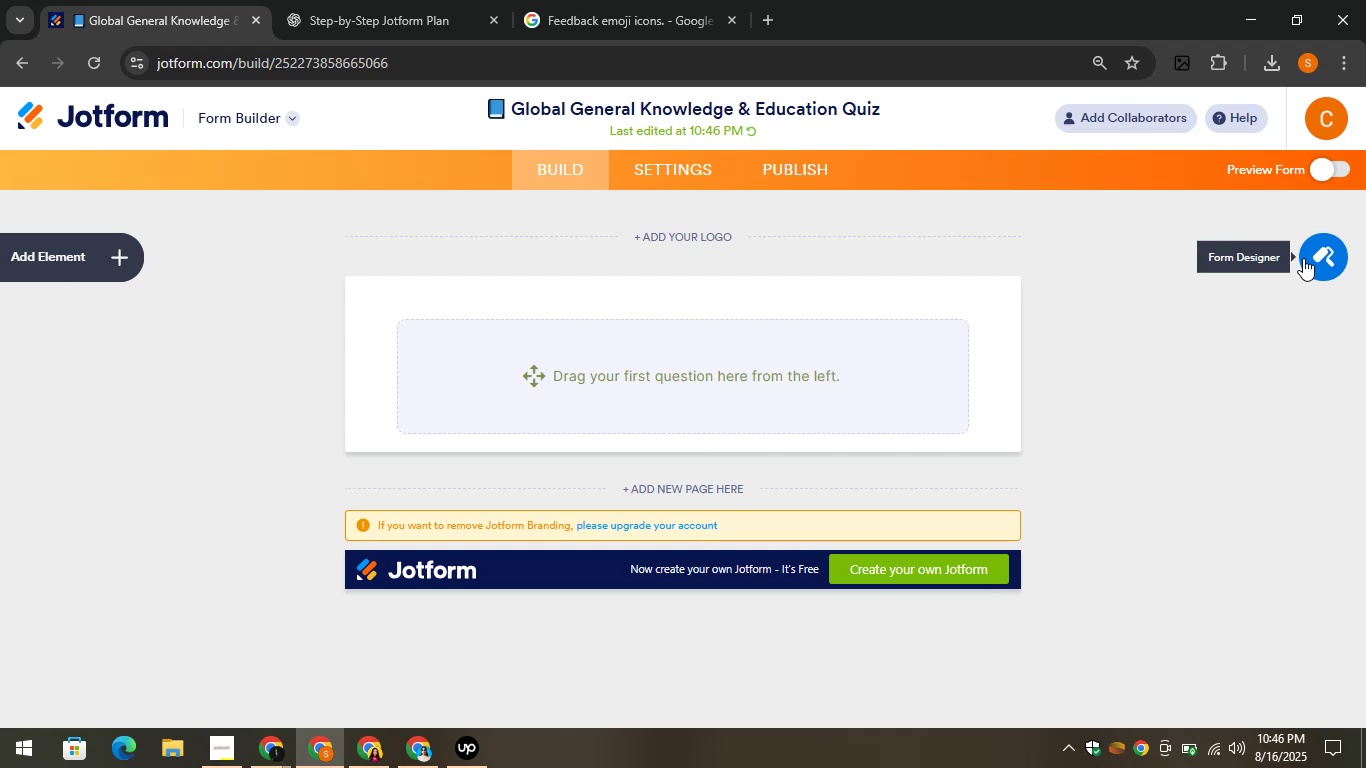 
left_click([1327, 259])
 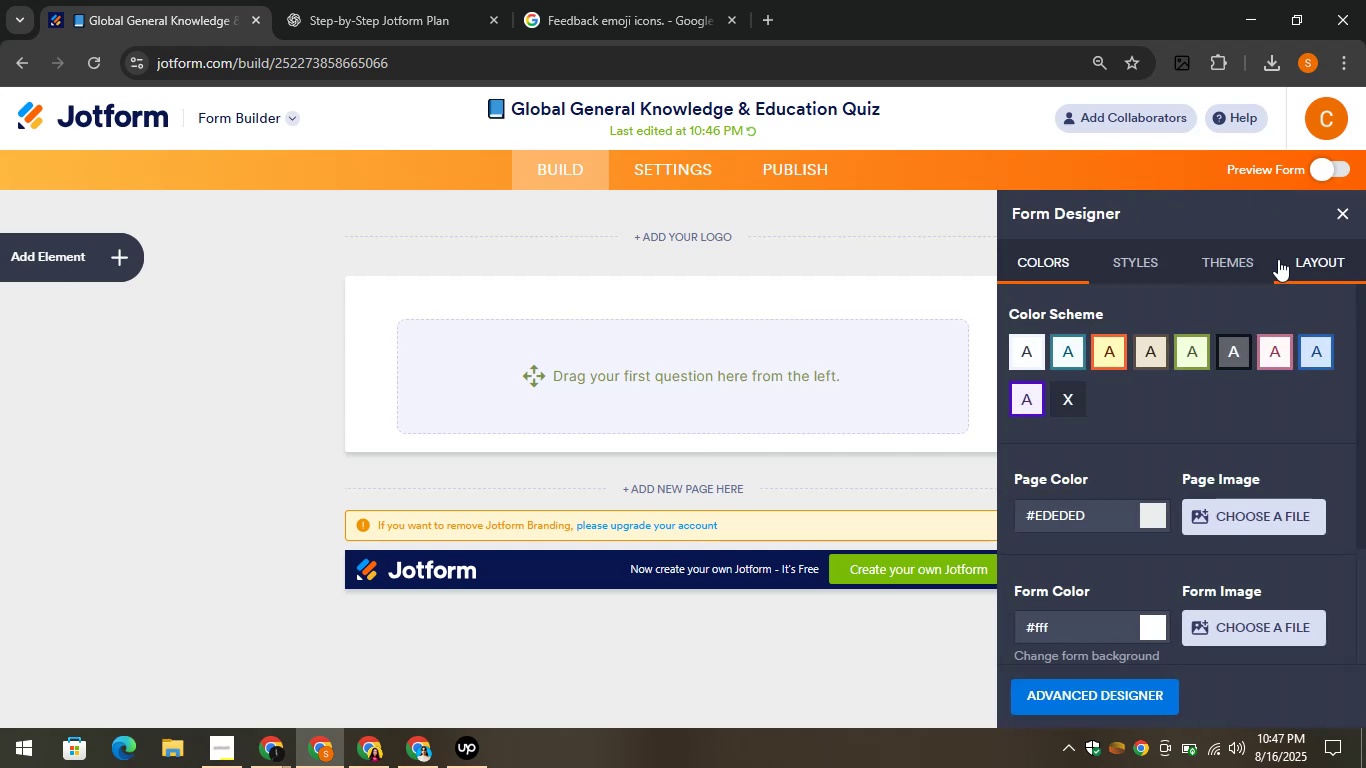 
left_click([1245, 248])
 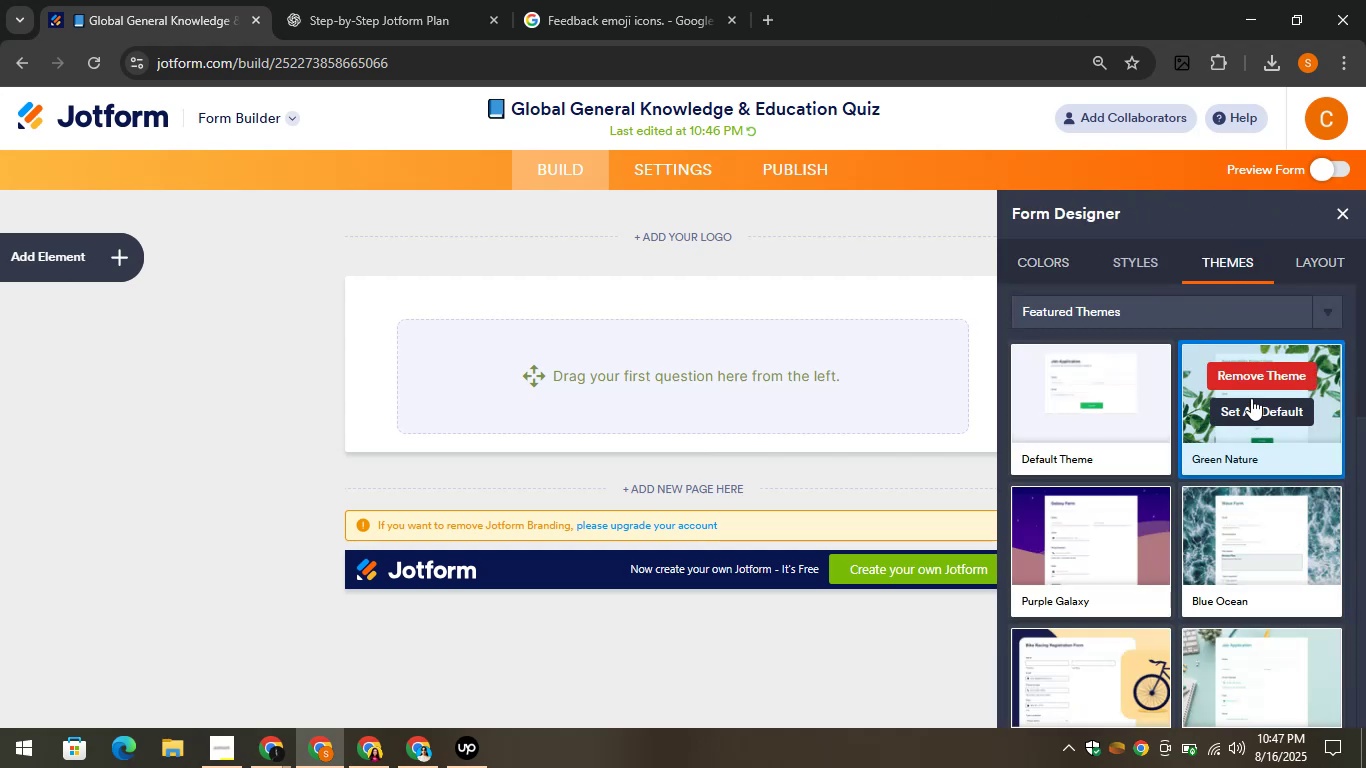 
wait(8.22)
 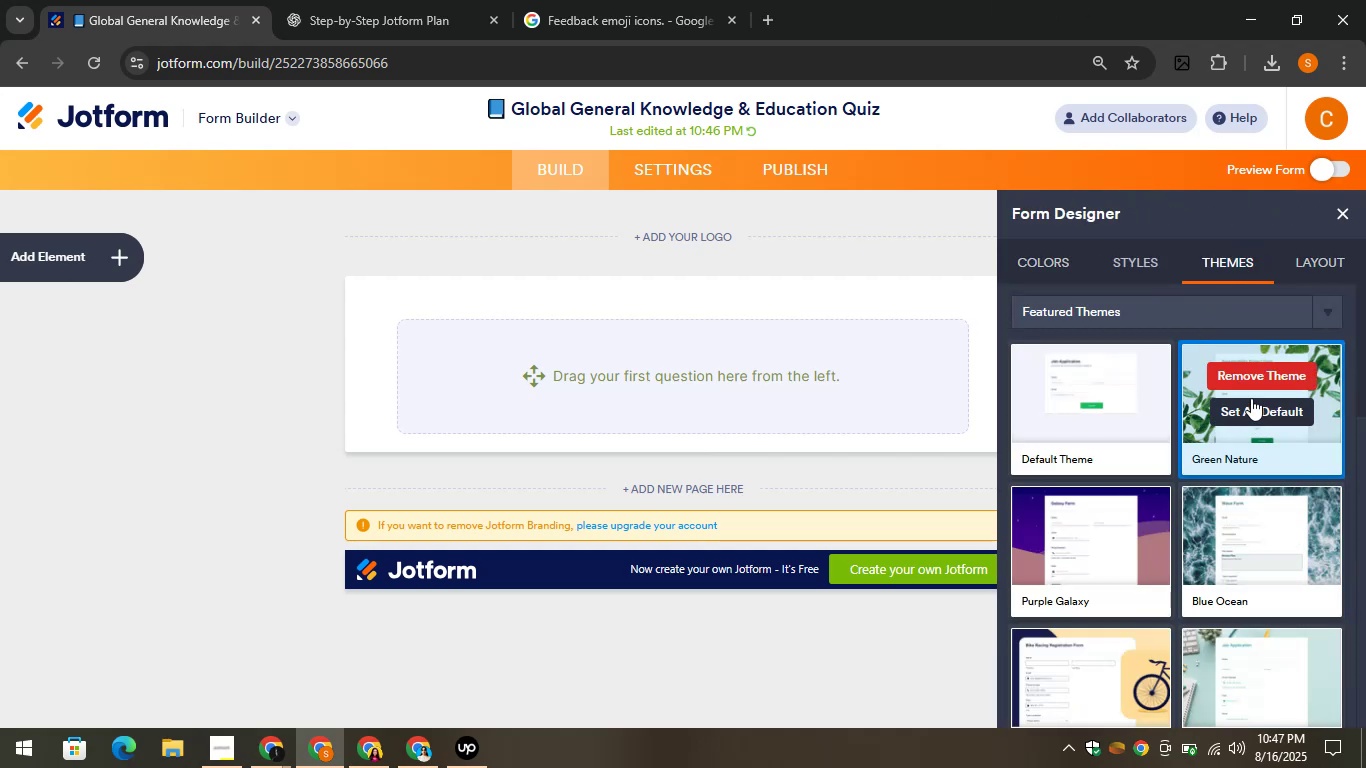 
scroll: coordinate [805, 465], scroll_direction: down, amount: 1.0
 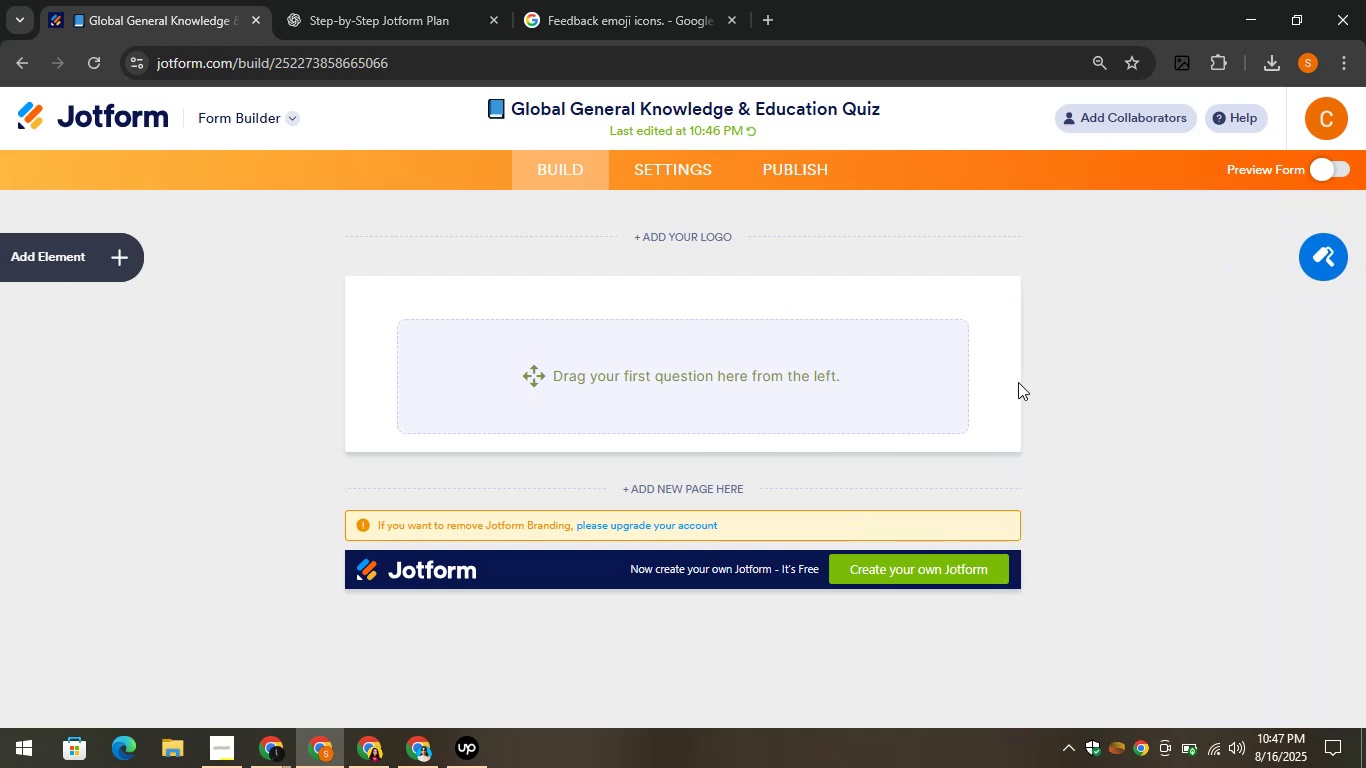 
left_click([1321, 244])
 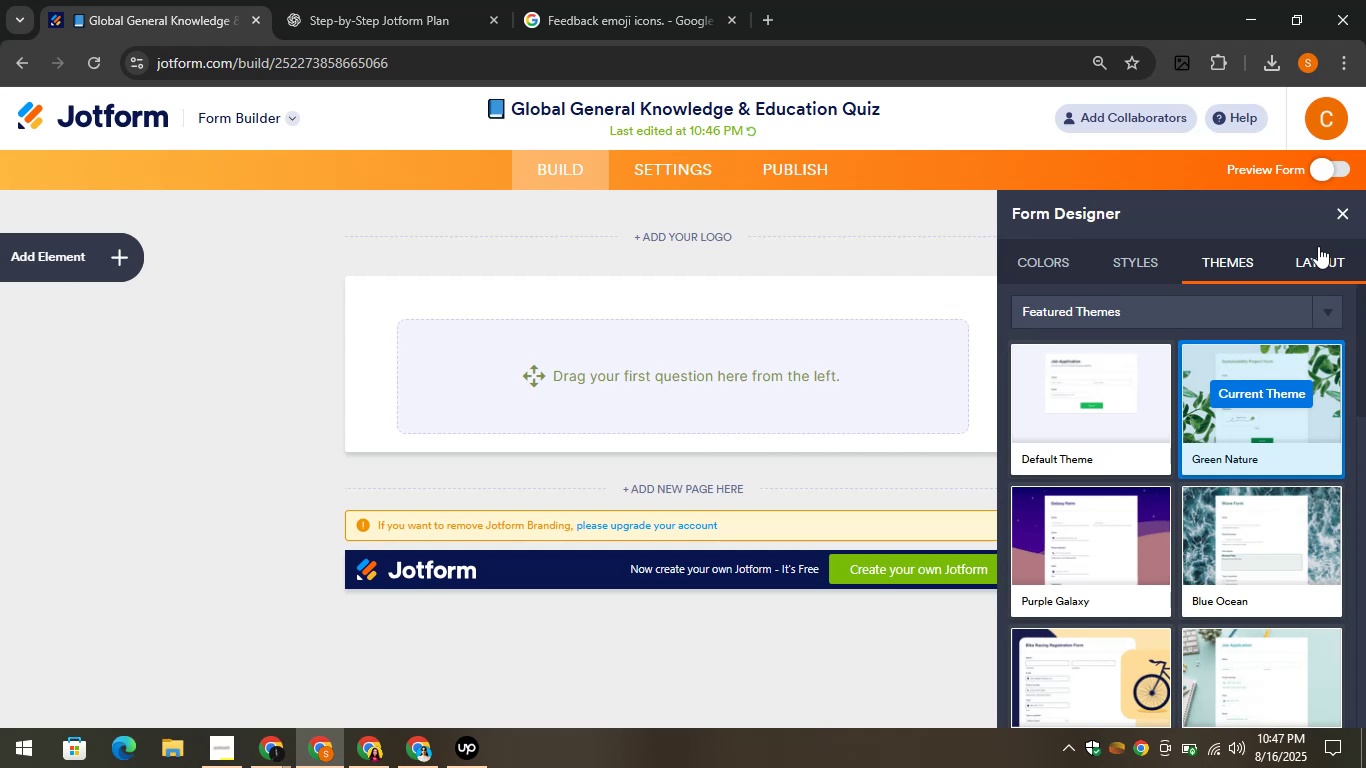 
scroll: coordinate [1261, 486], scroll_direction: down, amount: 8.0
 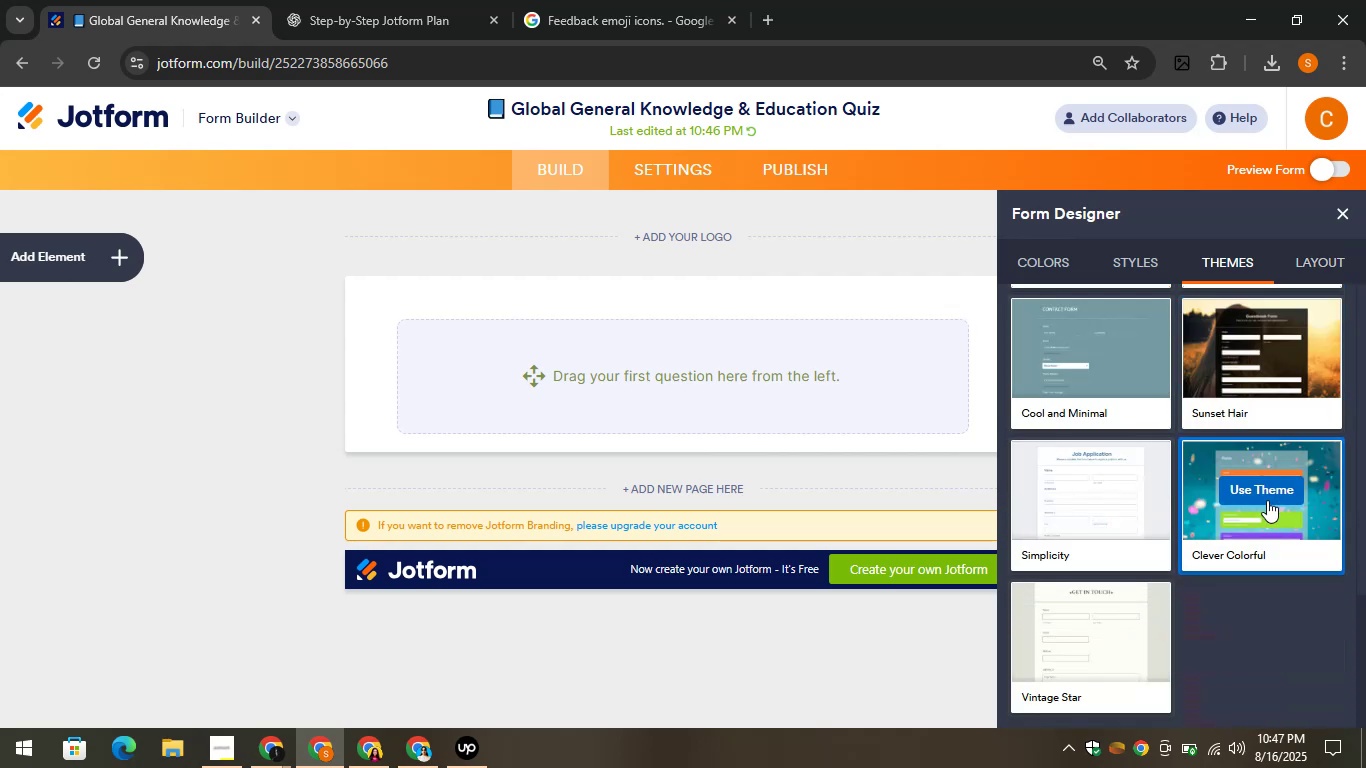 
scroll: coordinate [1218, 517], scroll_direction: up, amount: 12.0
 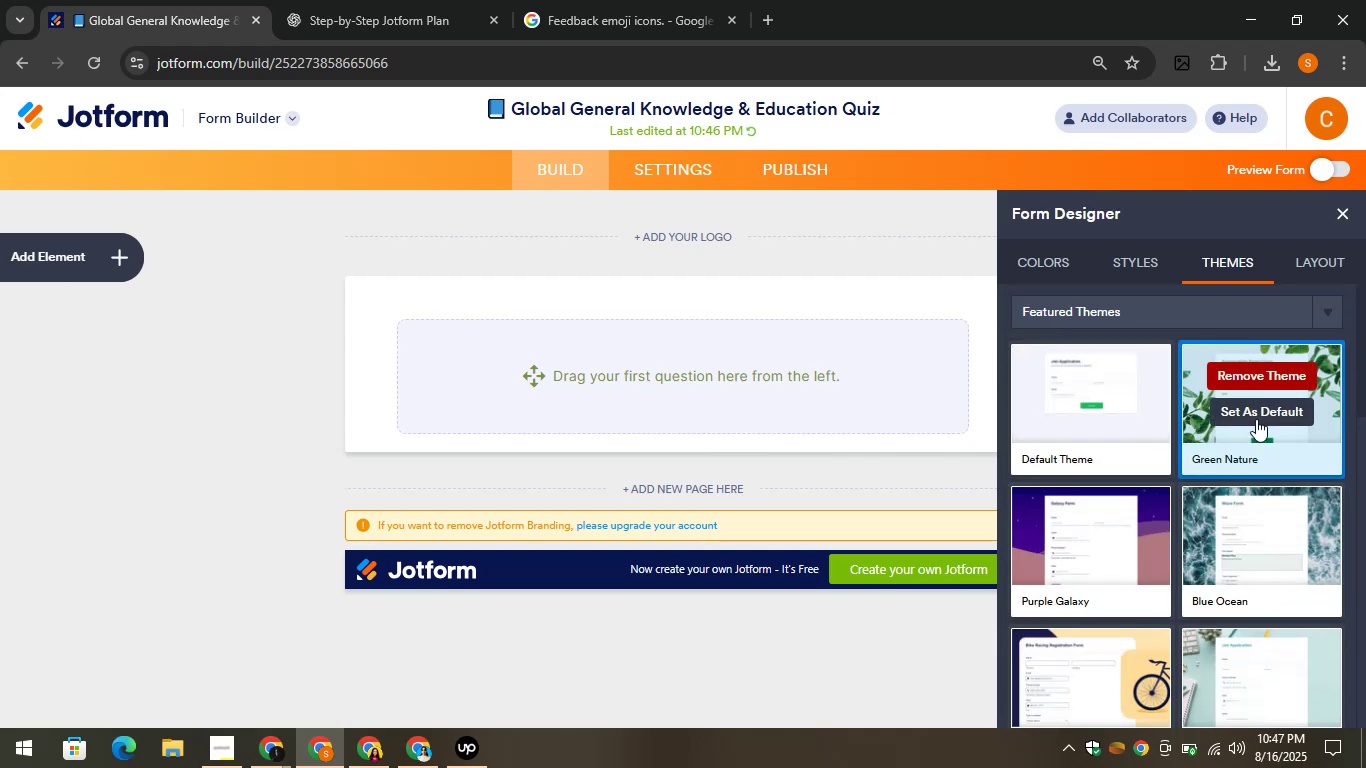 
left_click([1256, 411])
 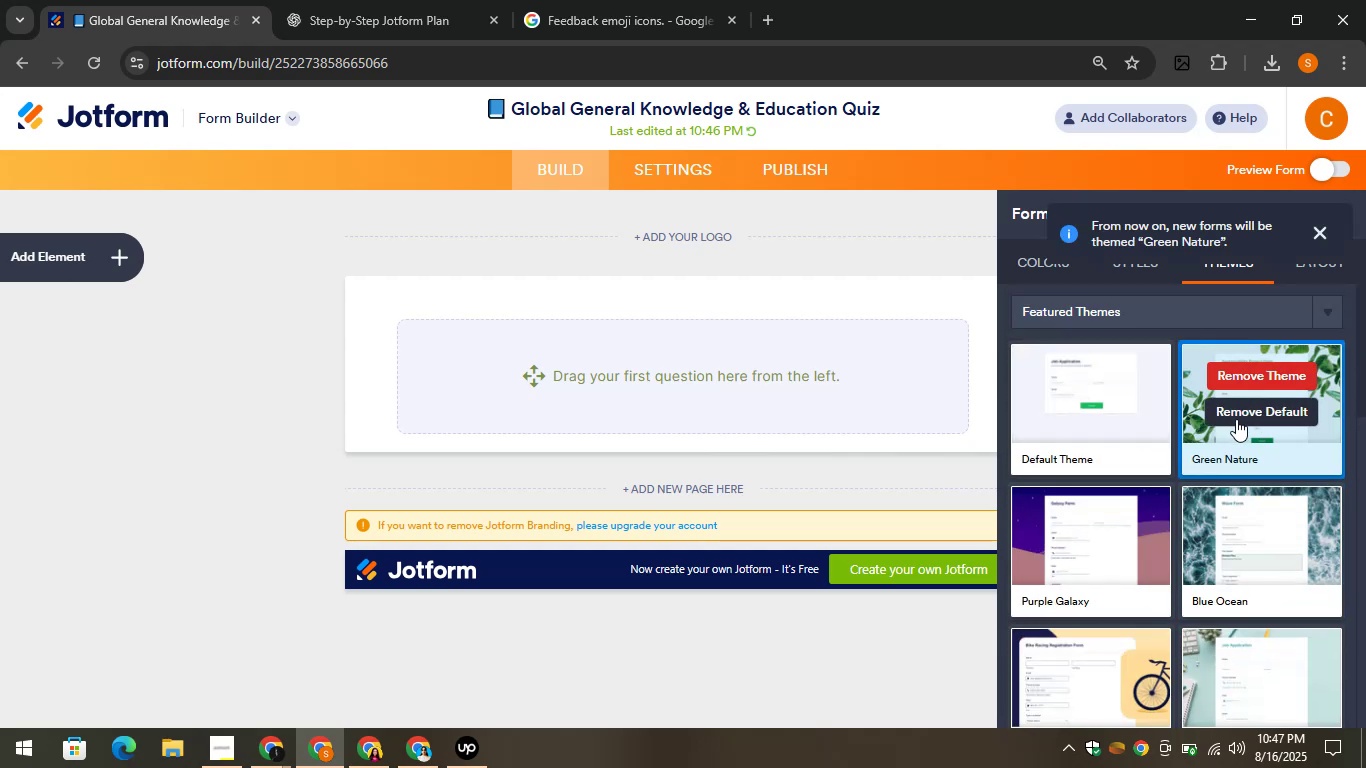 
left_click([1320, 226])
 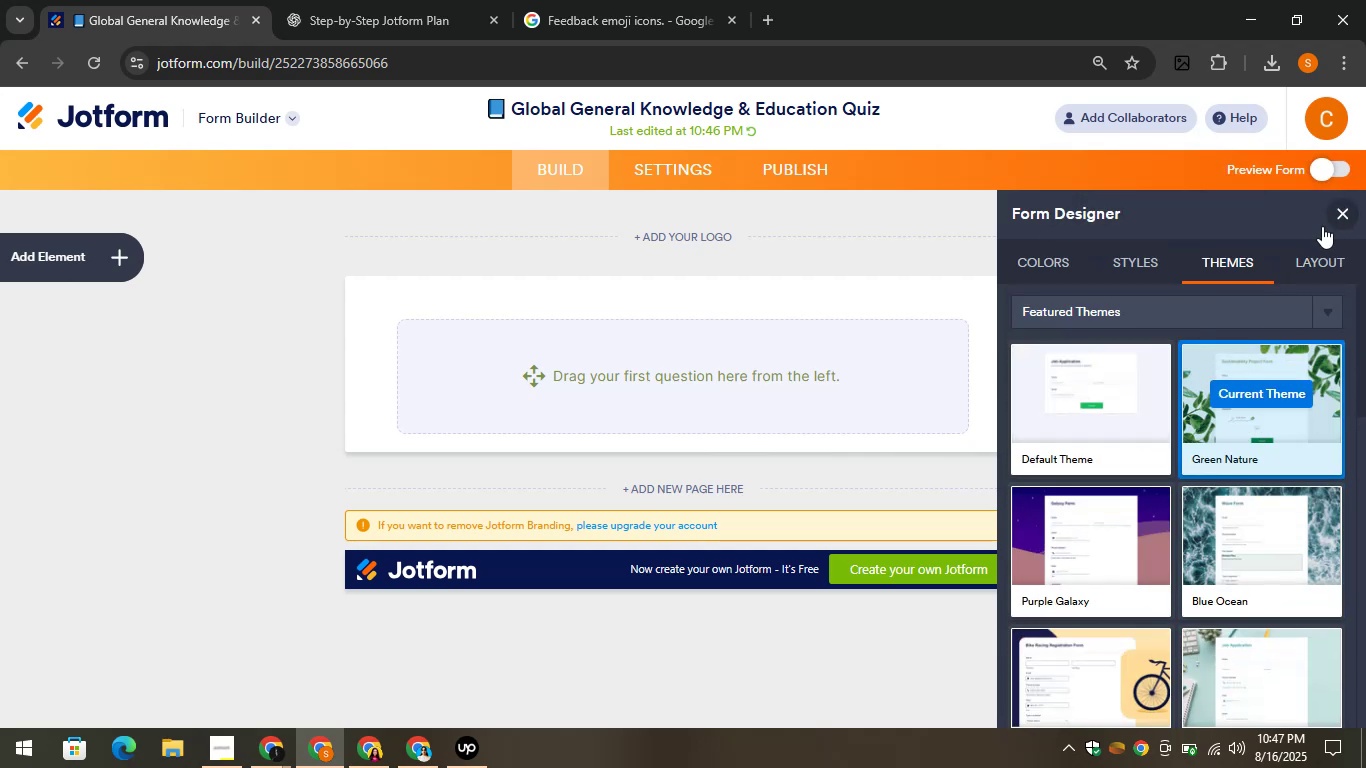 
scroll: coordinate [808, 357], scroll_direction: up, amount: 2.0
 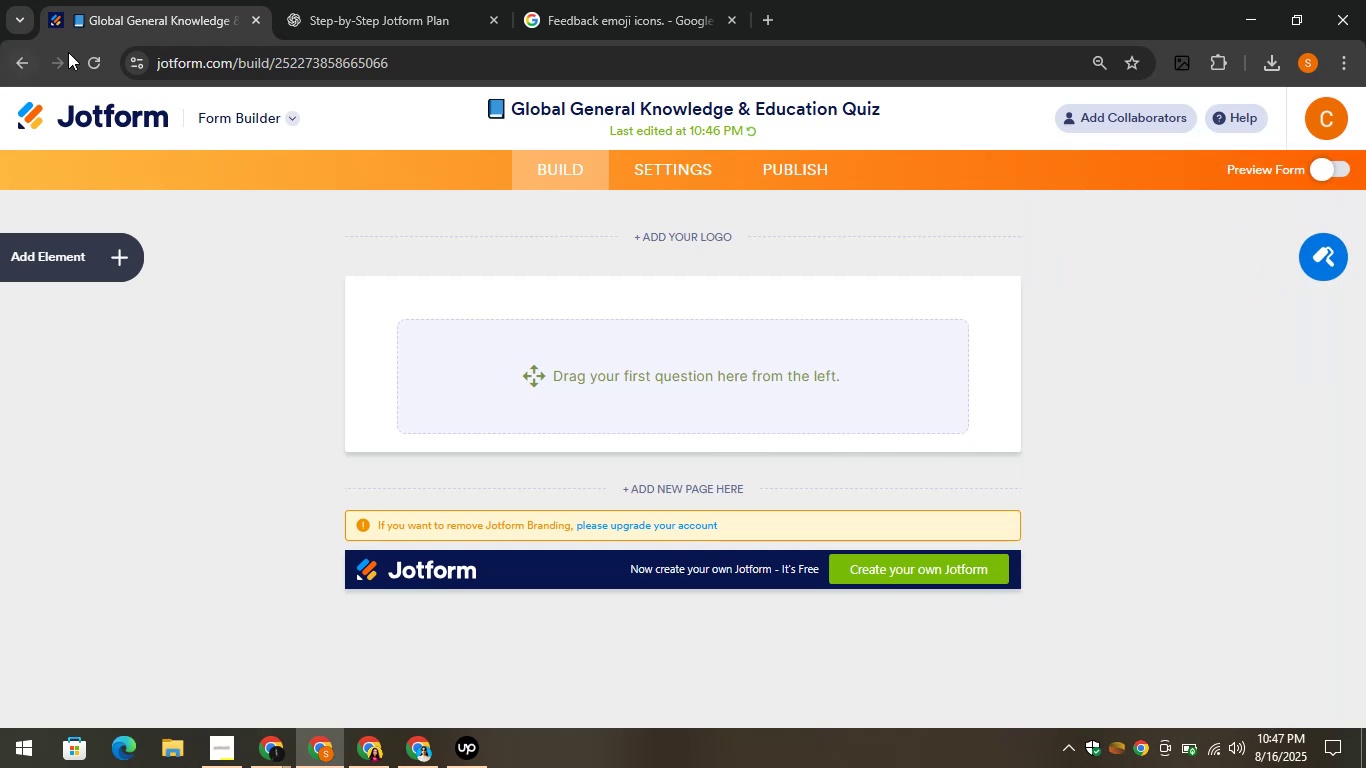 
left_click([78, 61])
 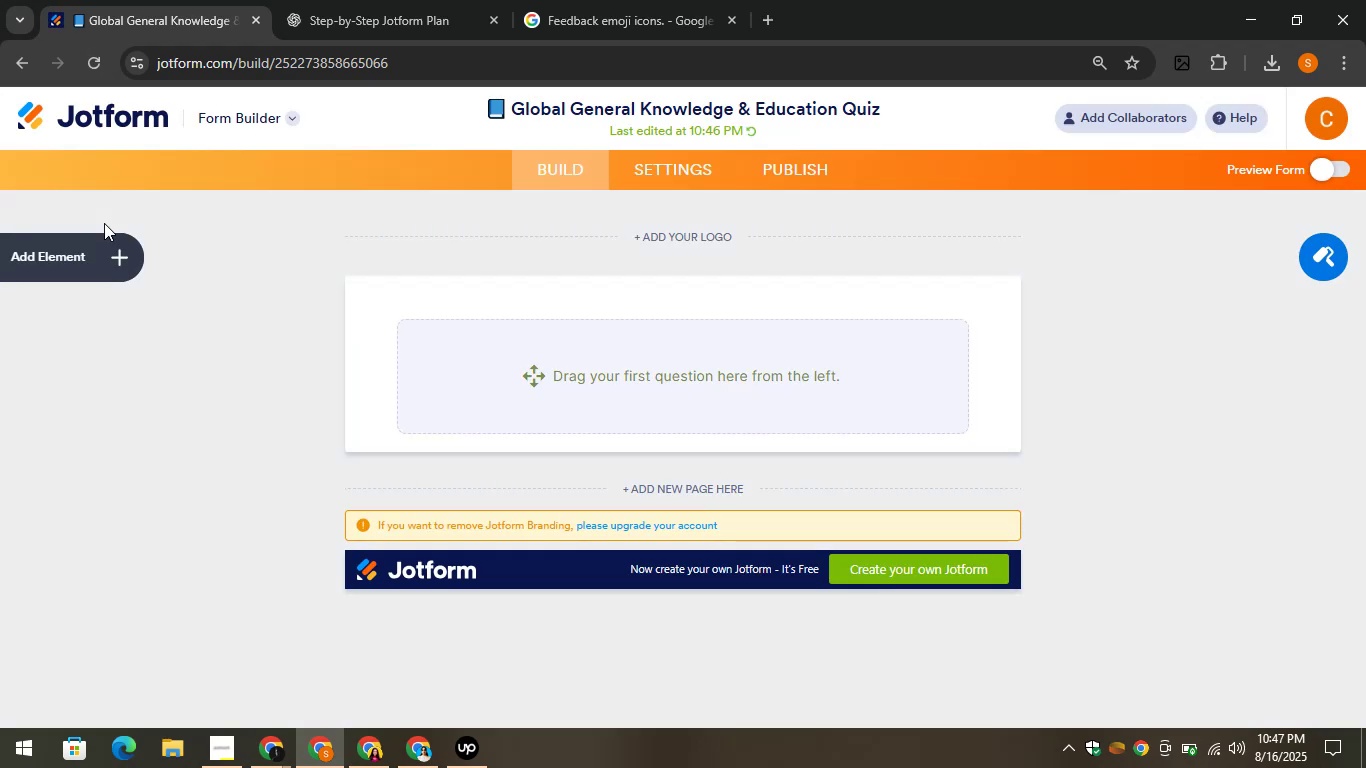 
wait(13.98)
 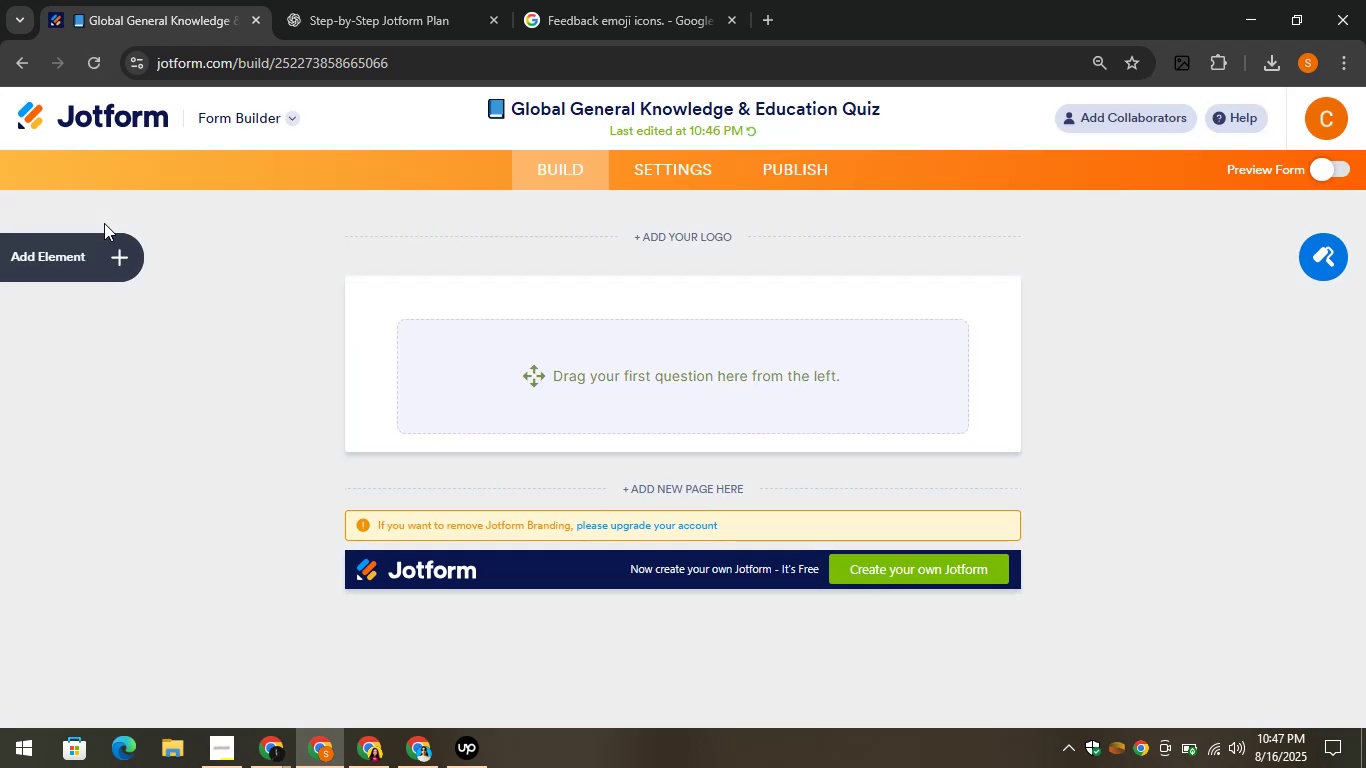 
left_click([321, 0])
 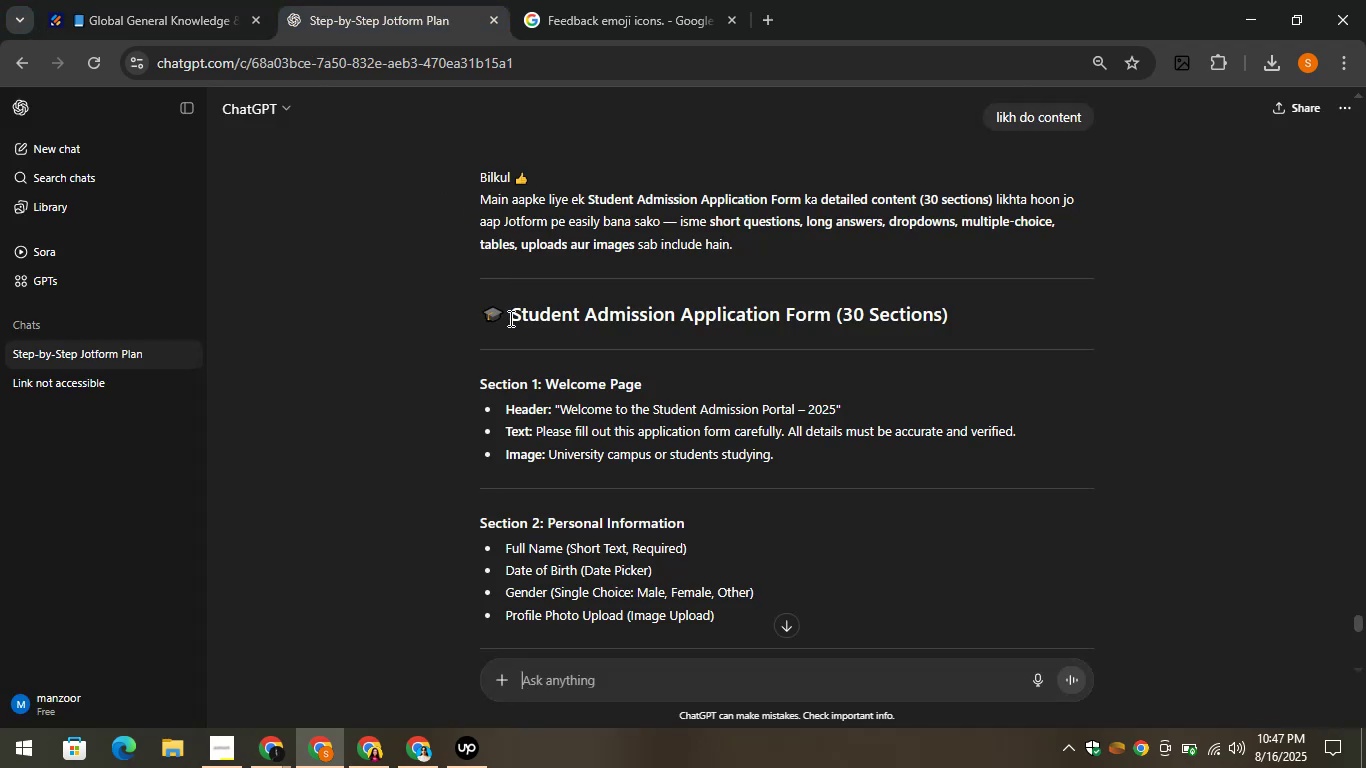 
left_click_drag(start_coordinate=[476, 312], to_coordinate=[833, 312])
 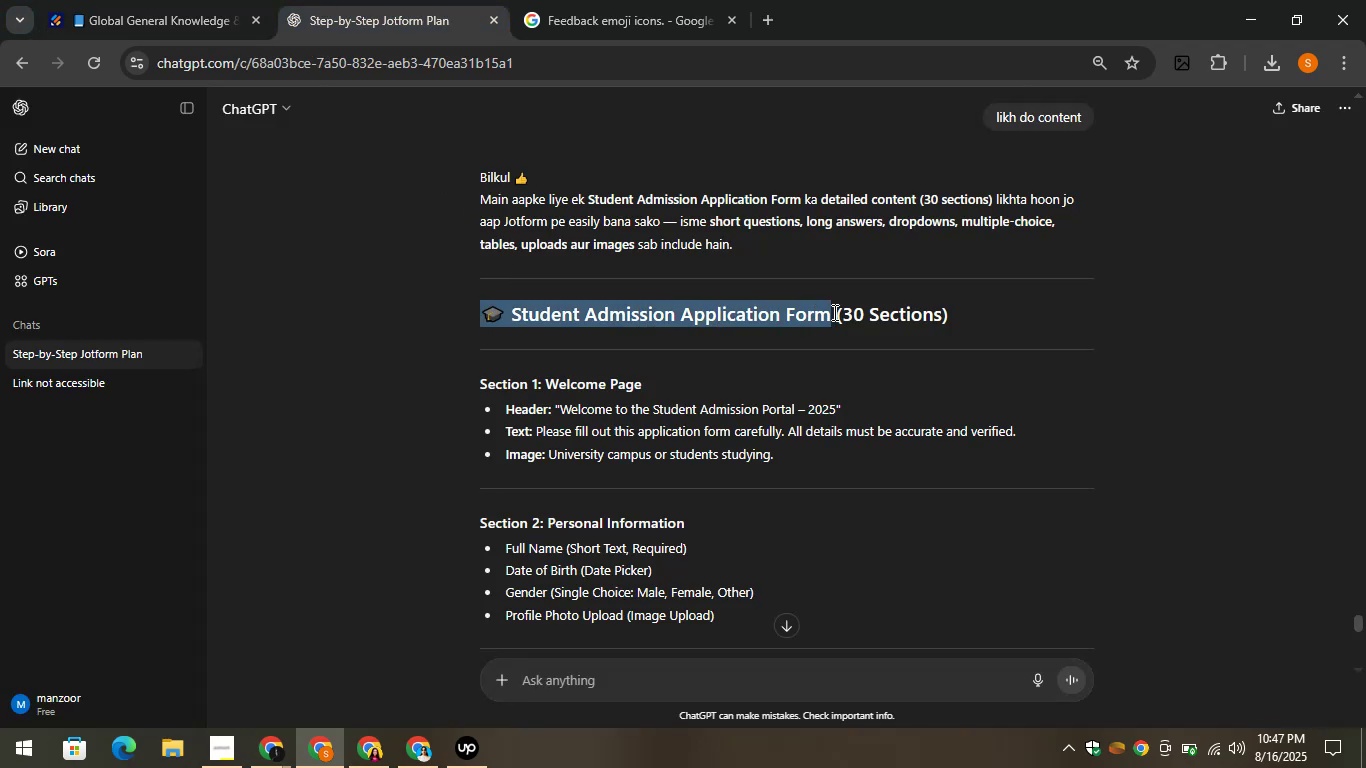 
key(Control+C)
 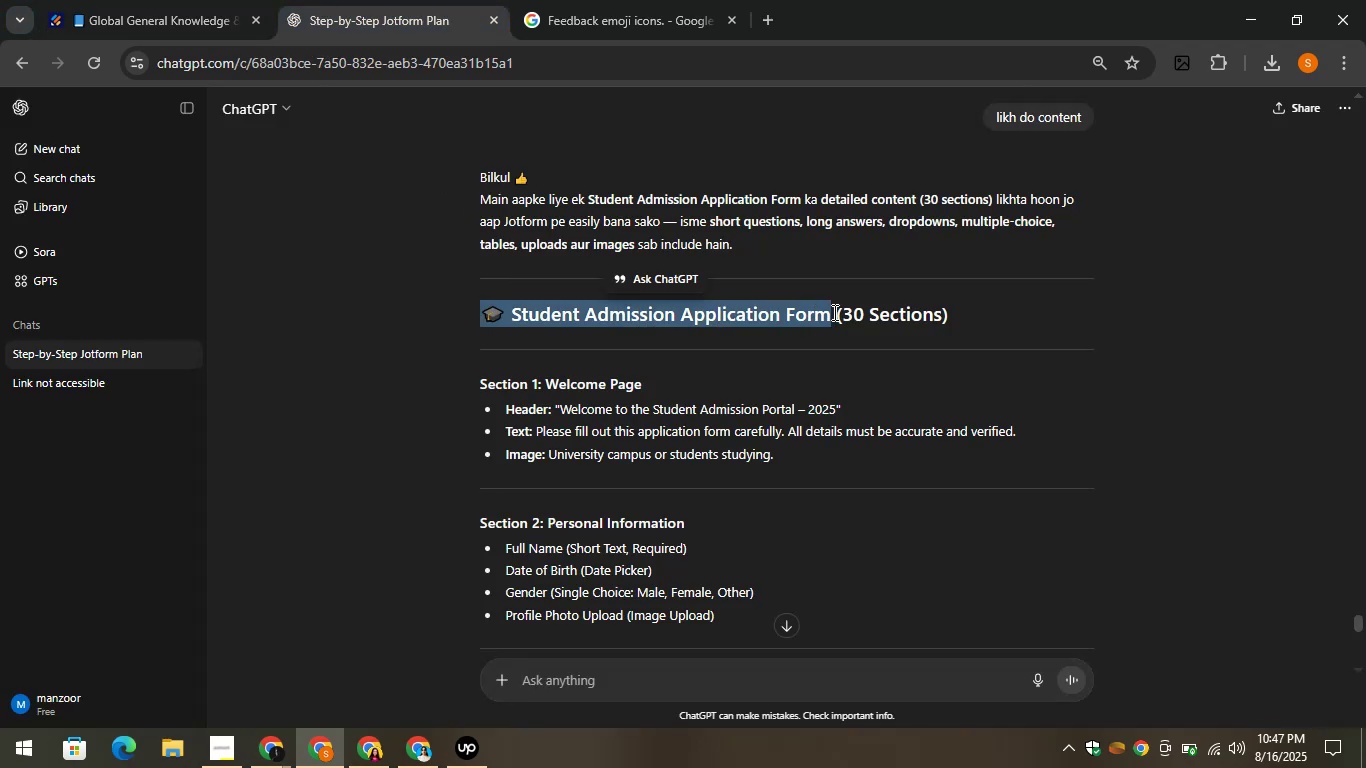 
key(Control+C)
 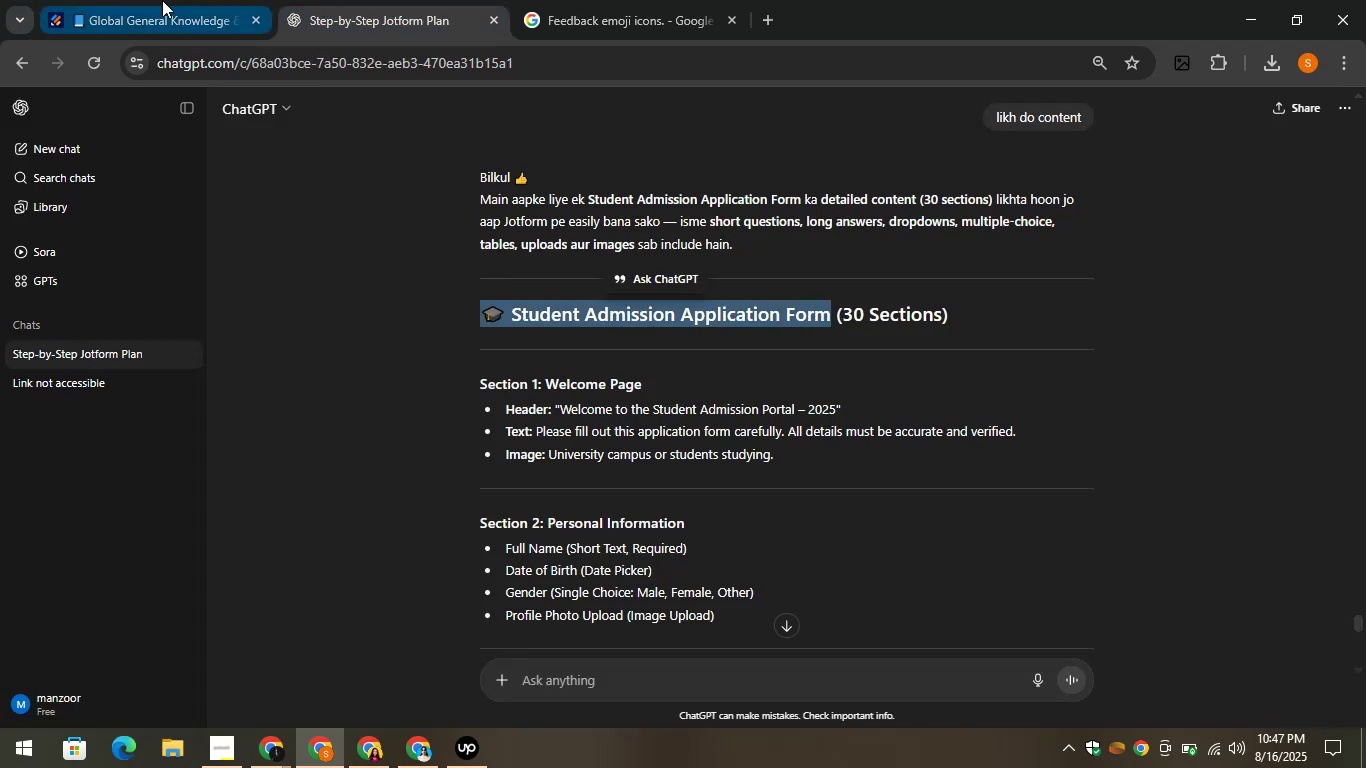 
left_click([162, 0])
 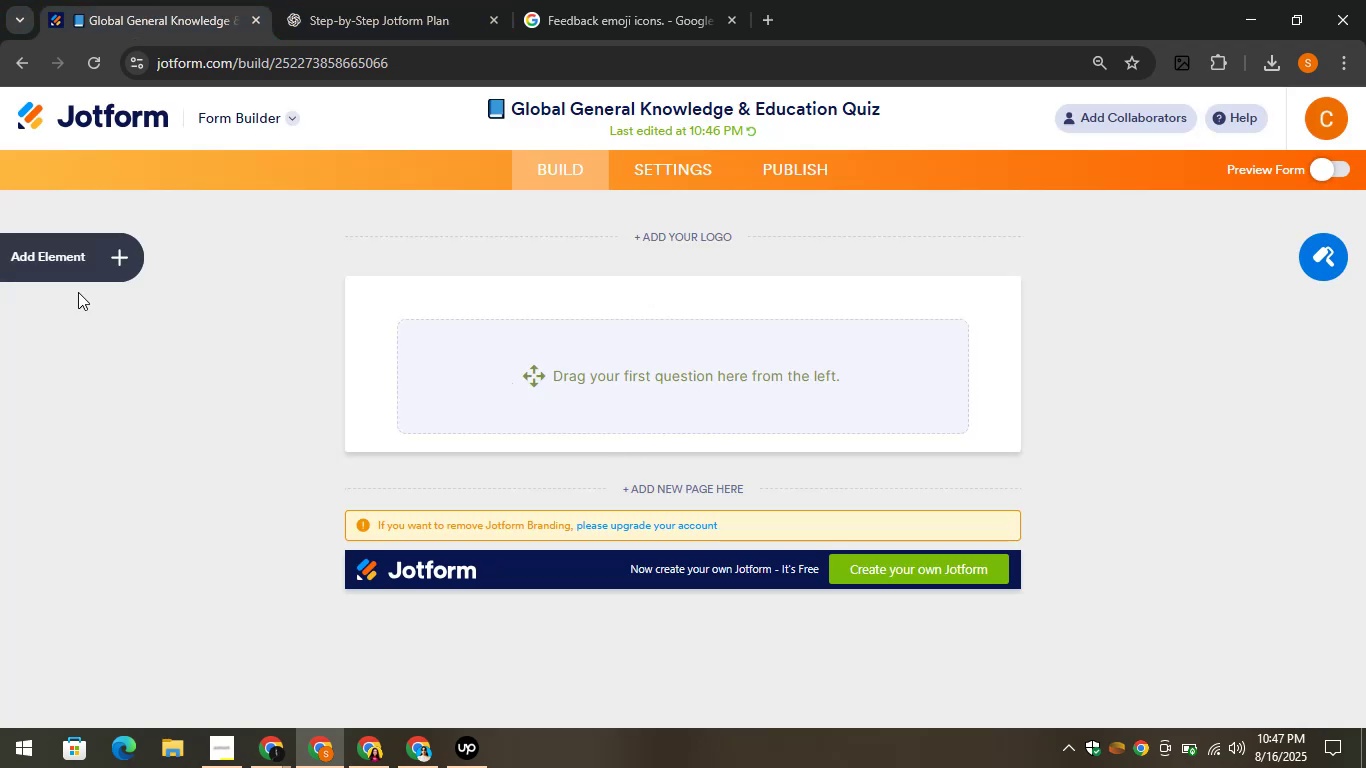 
left_click([70, 256])
 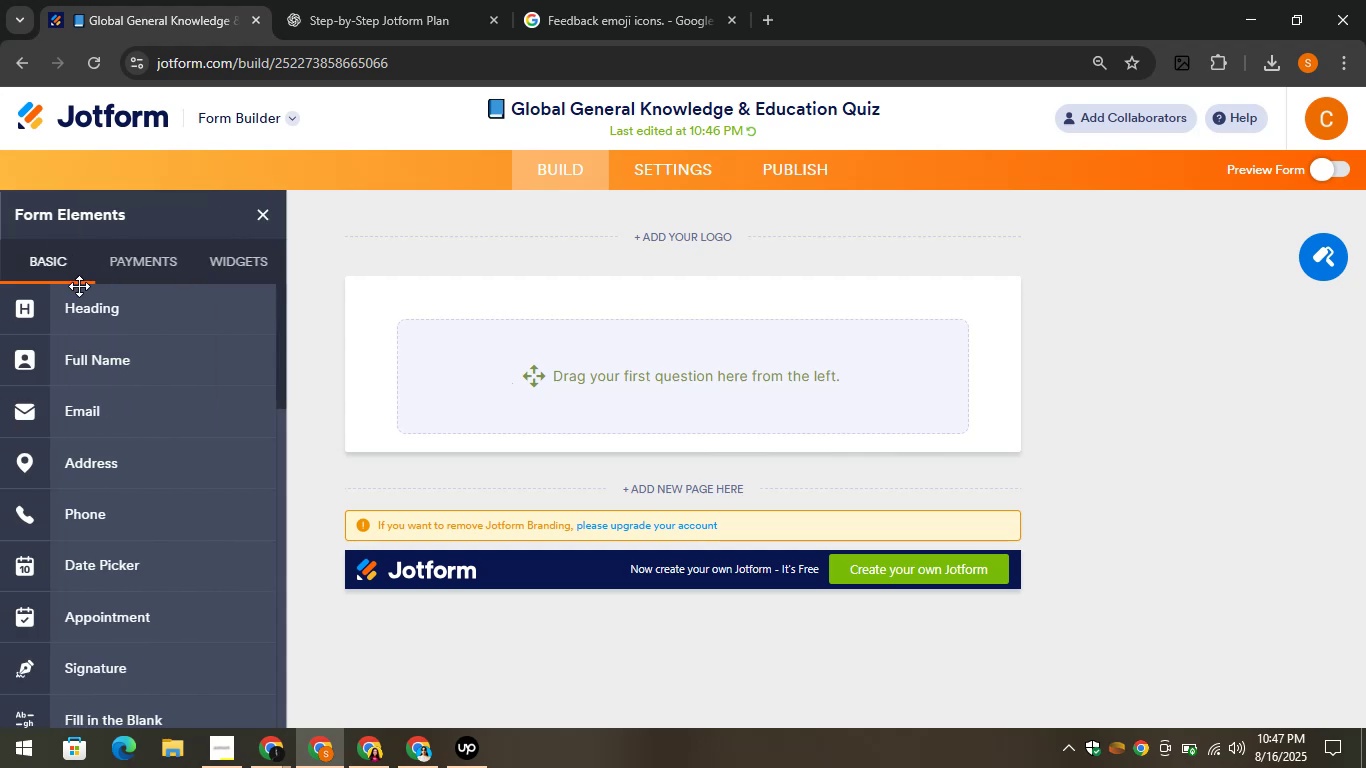 
left_click_drag(start_coordinate=[89, 315], to_coordinate=[625, 367])
 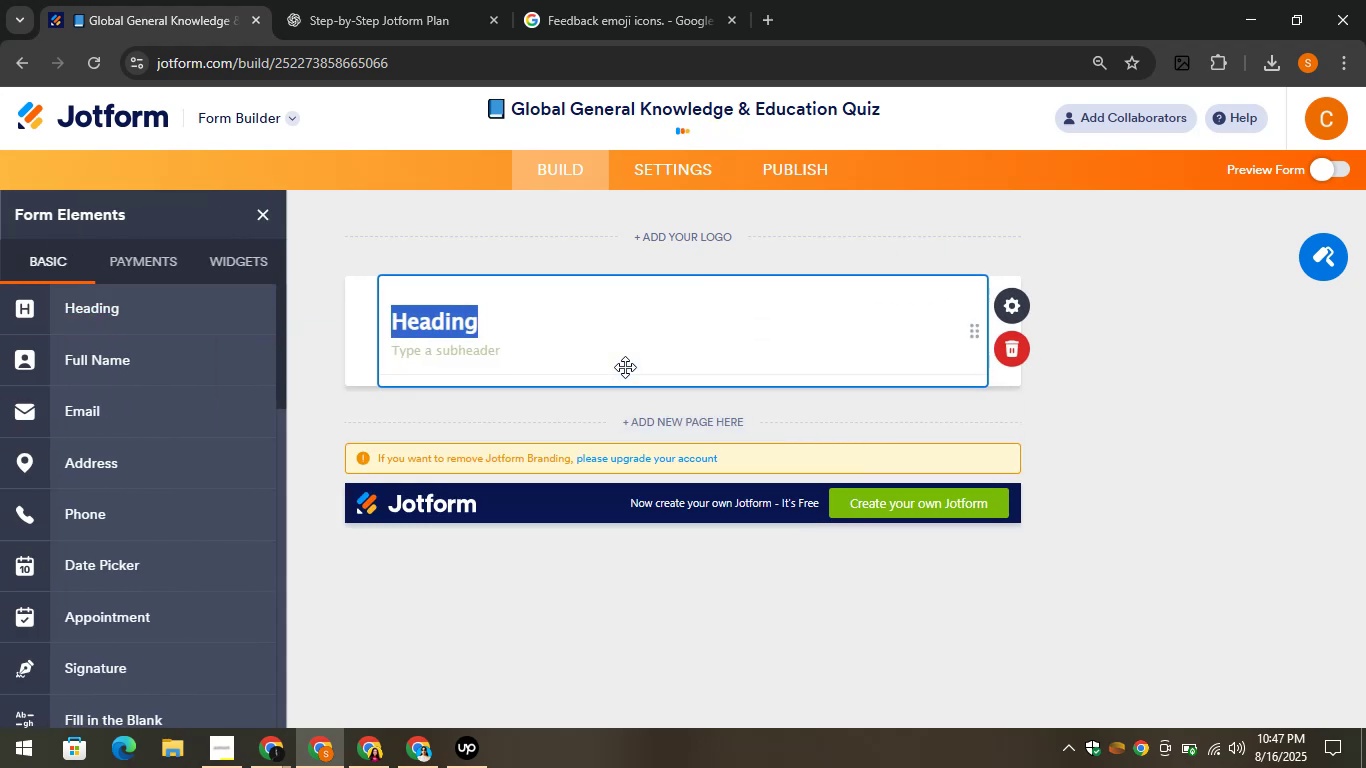 
key(Control+V)
 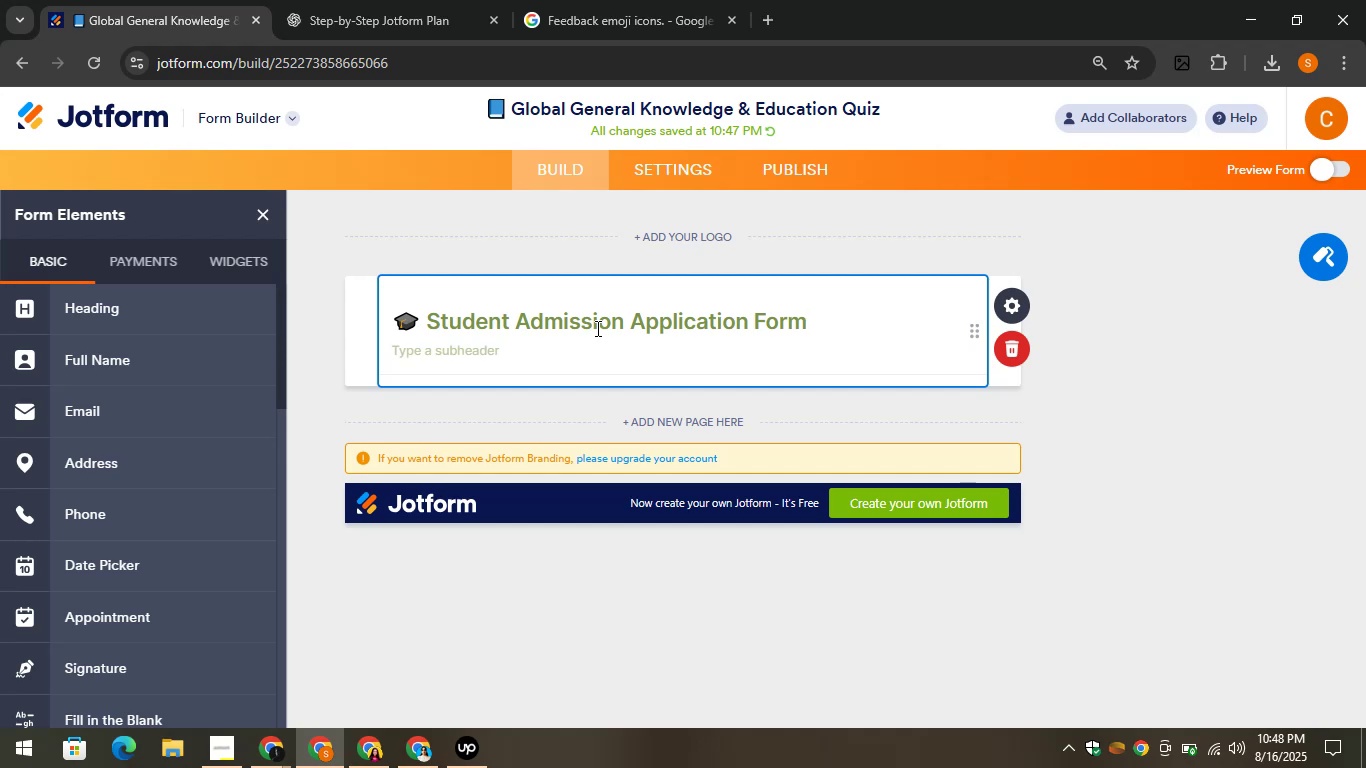 
wait(52.87)
 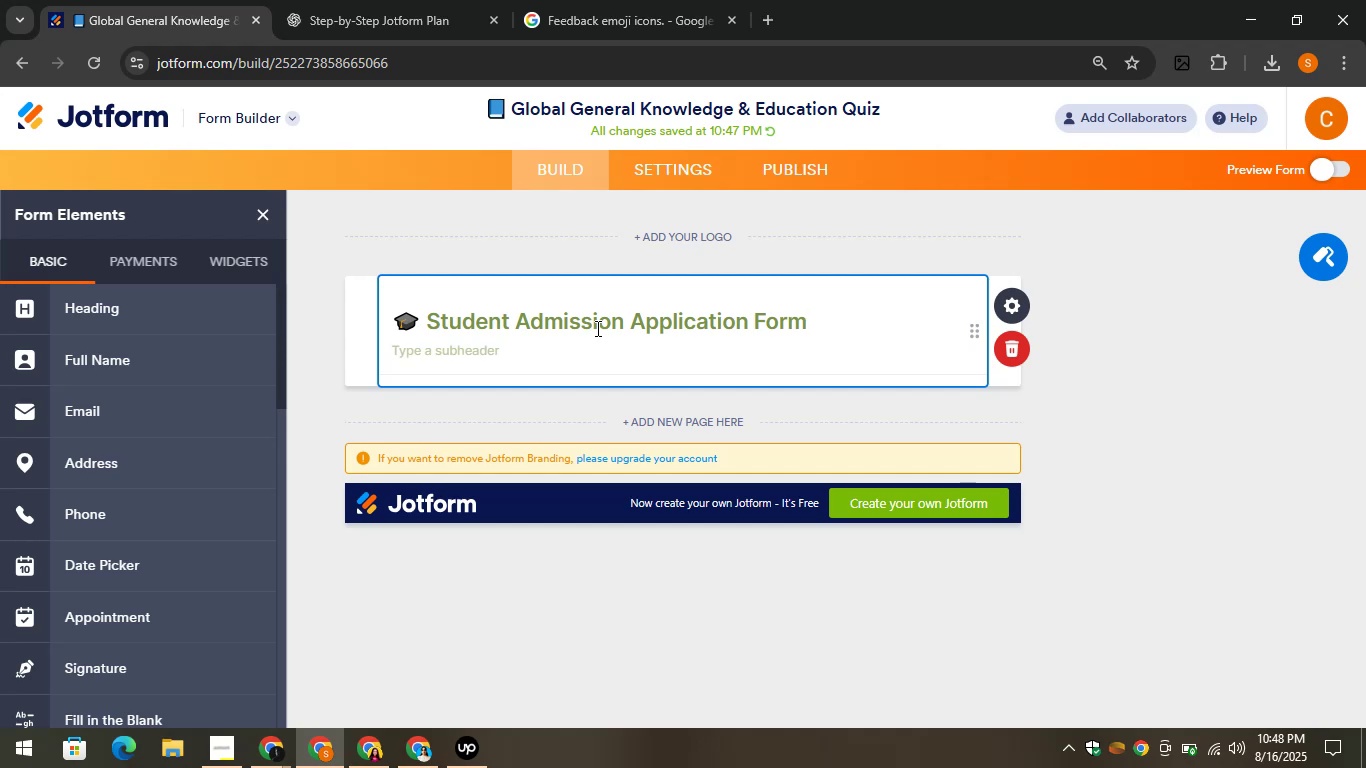 
left_click([373, 0])
 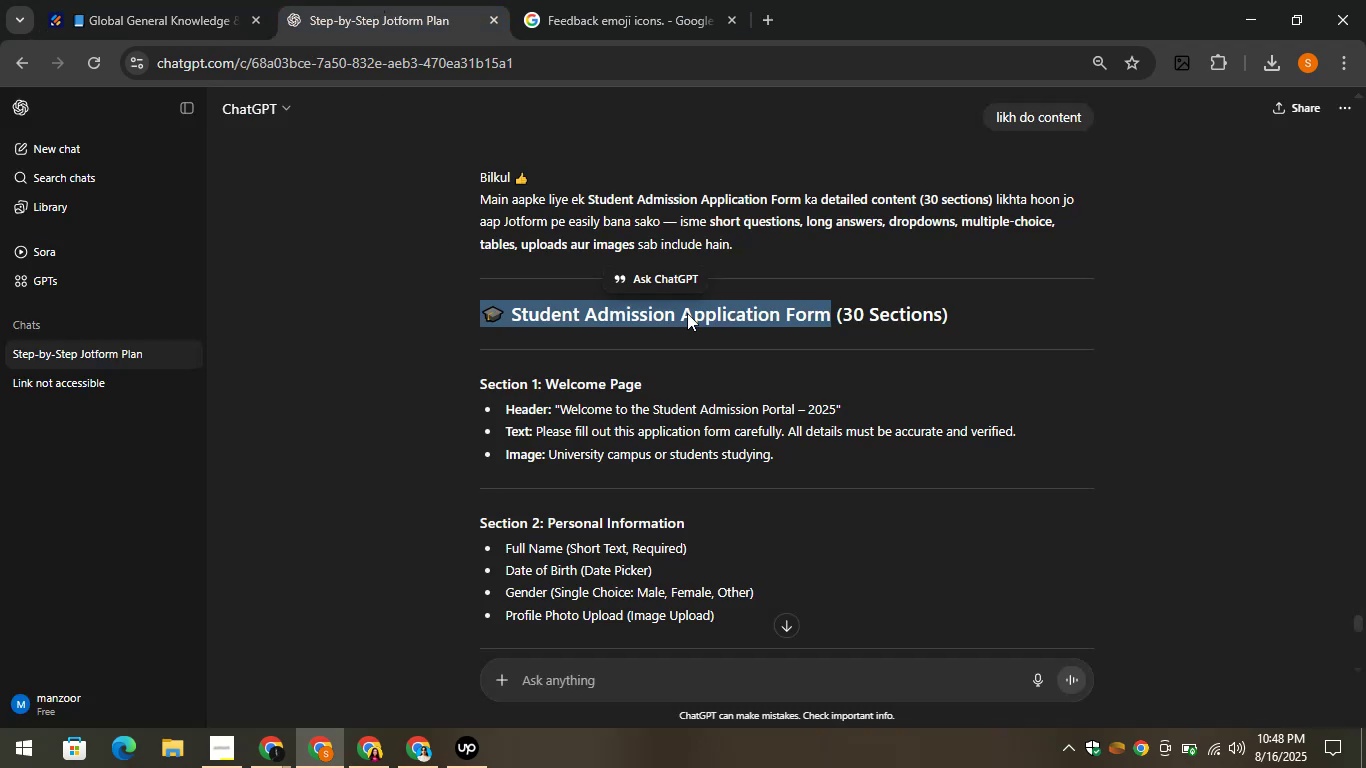 
left_click([792, 361])
 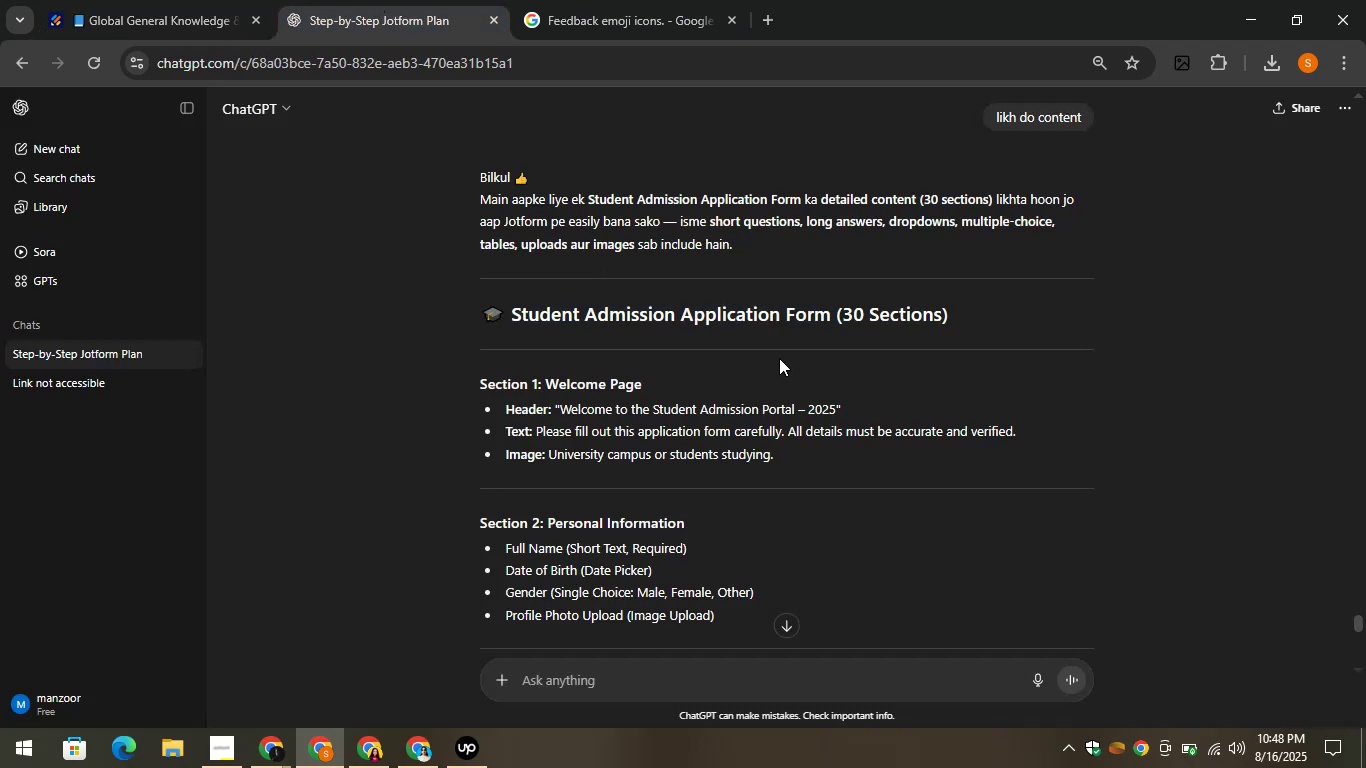 
scroll: coordinate [768, 352], scroll_direction: down, amount: 1.0
 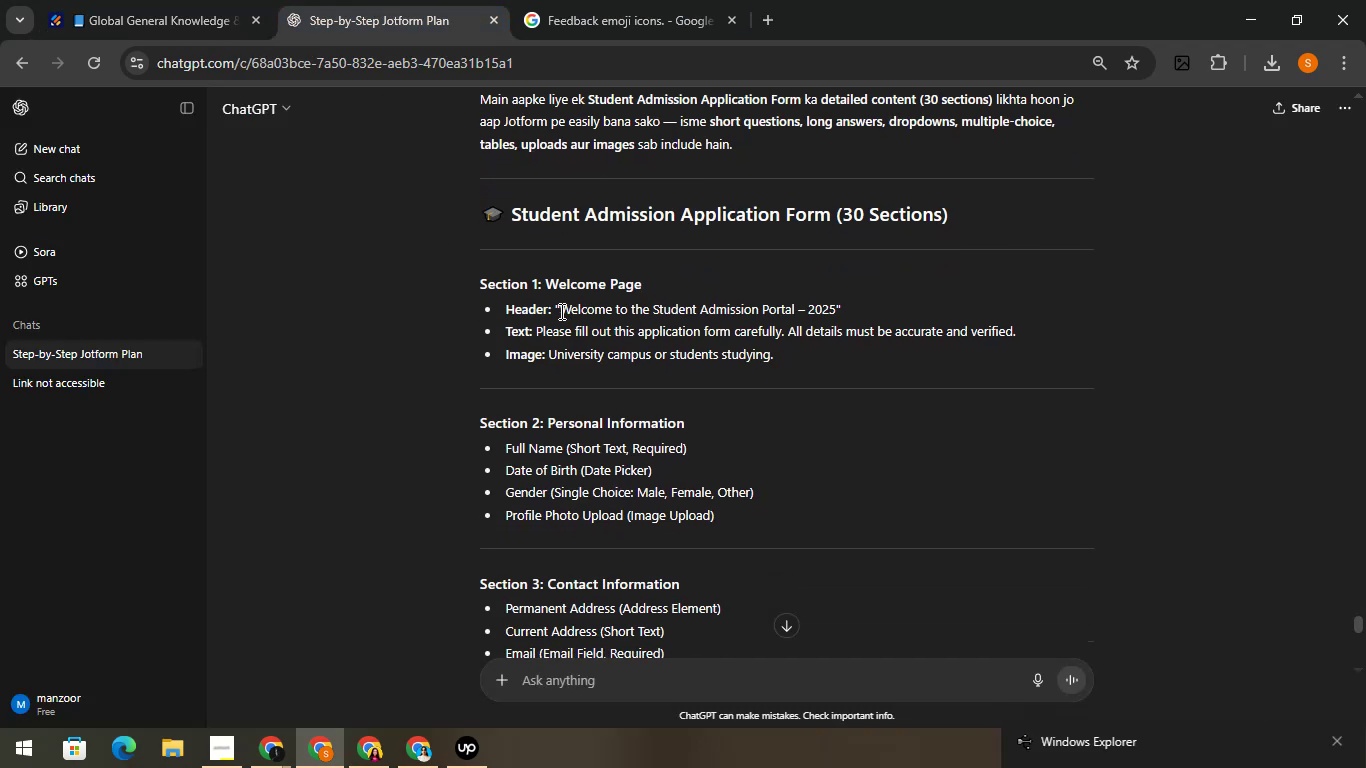 
left_click_drag(start_coordinate=[559, 309], to_coordinate=[836, 311])
 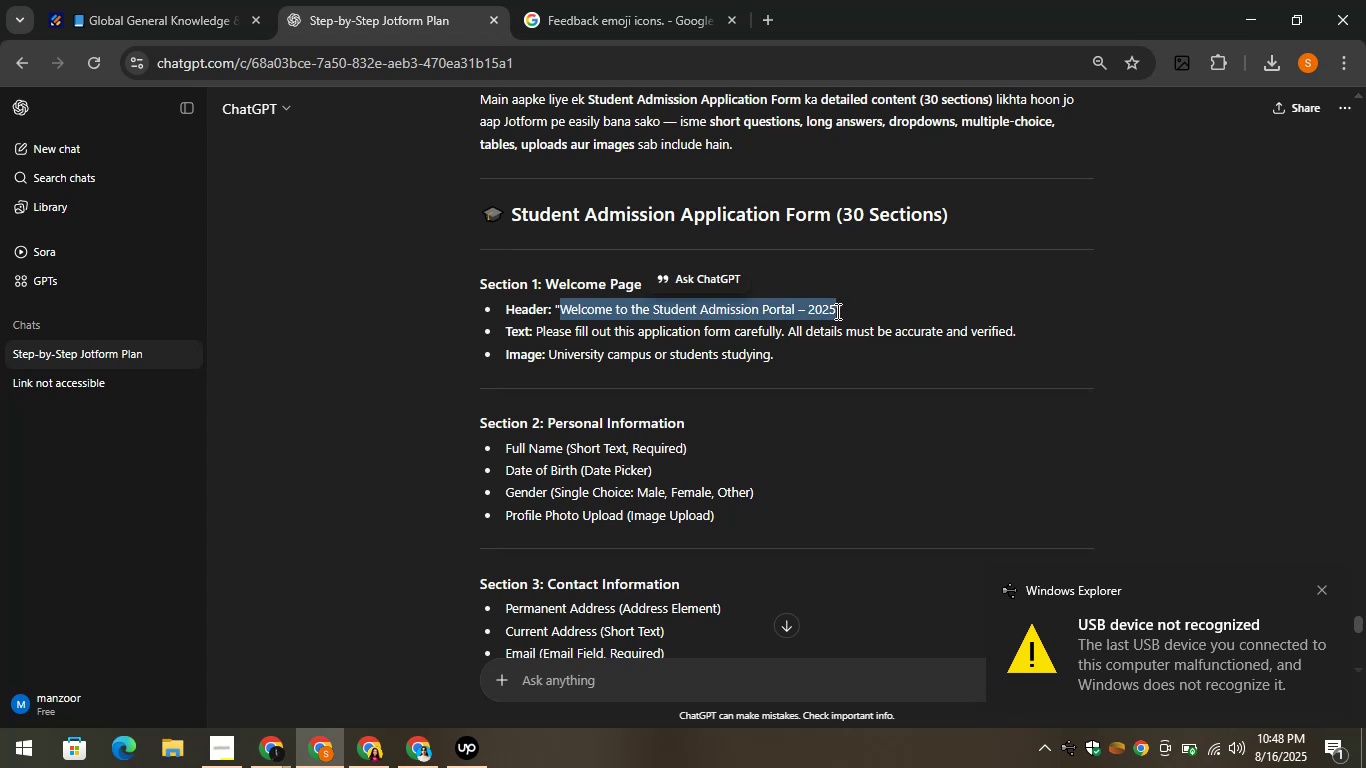 
hold_key(key=ControlLeft, duration=1.52)
 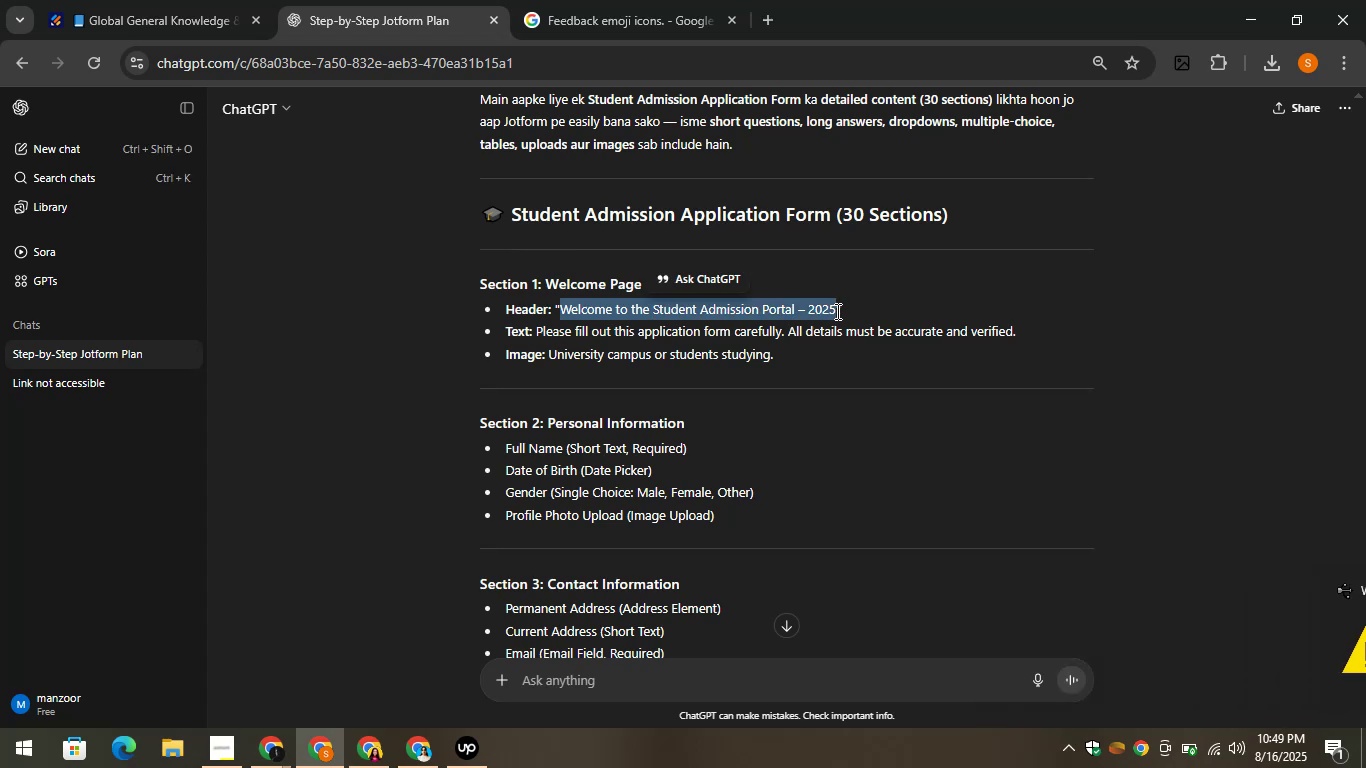 
key(Control+C)
 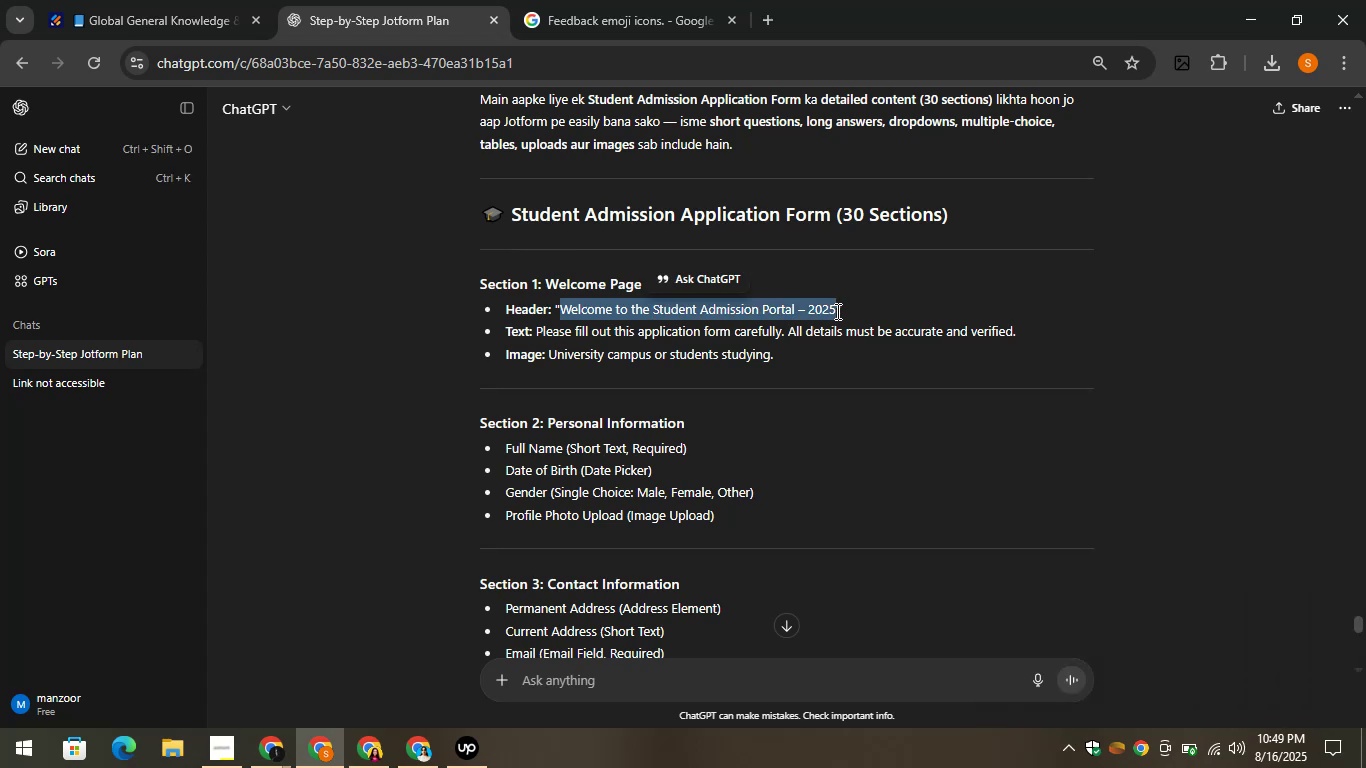 
key(Control+C)
 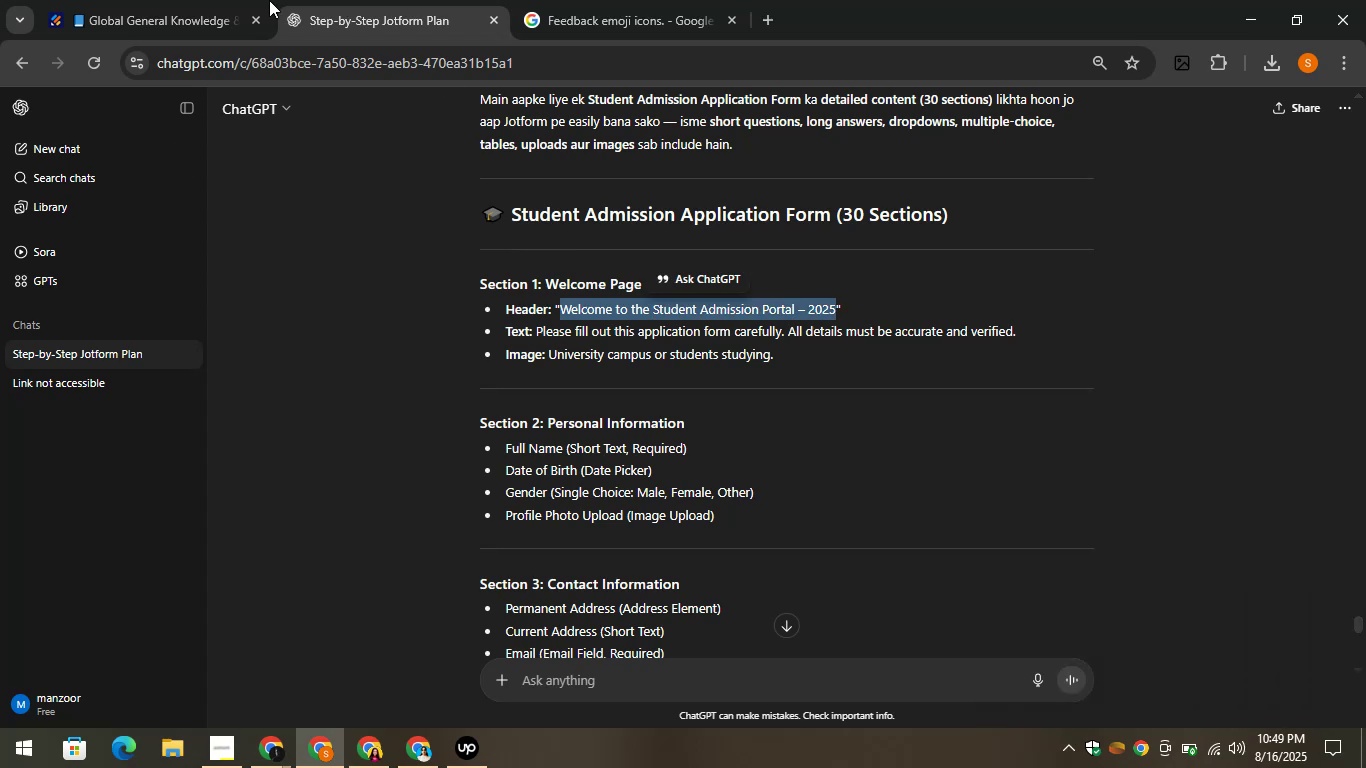 
left_click([187, 0])
 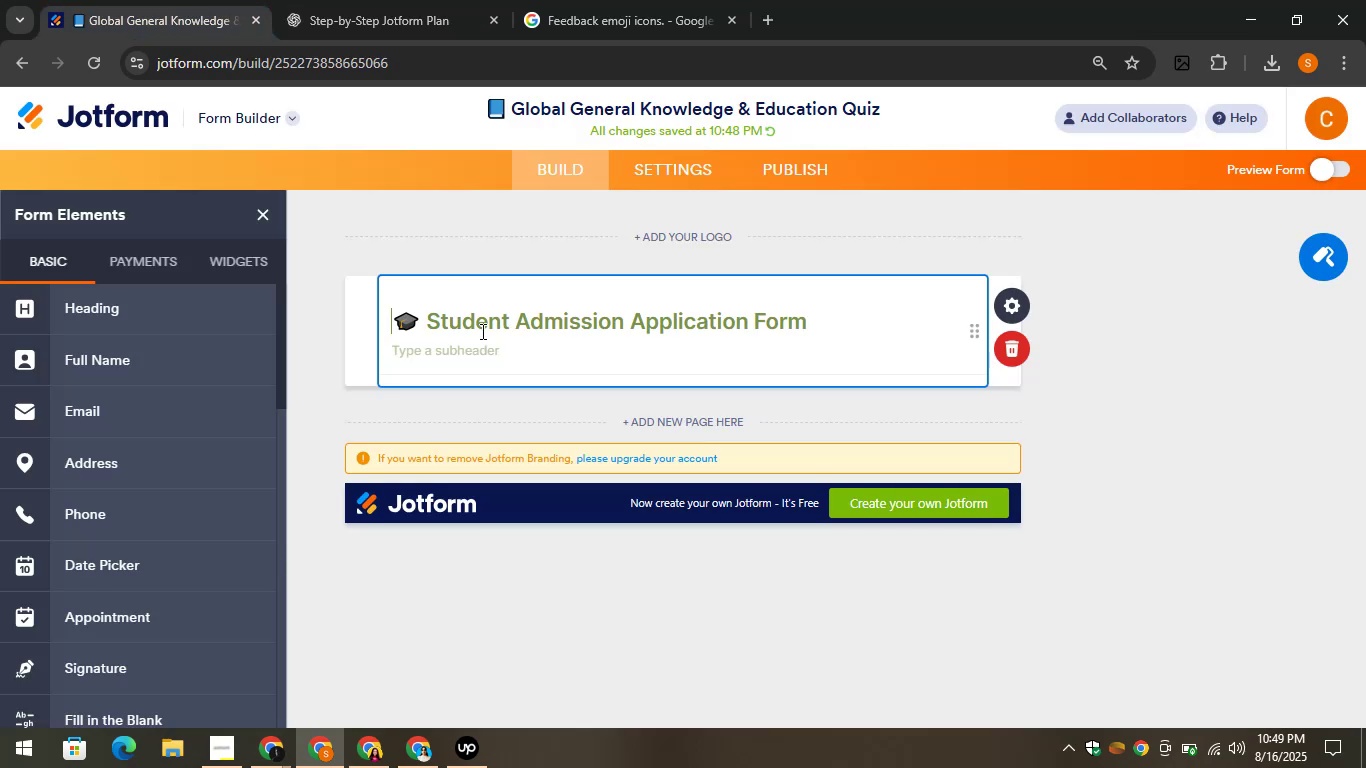 
left_click([481, 337])
 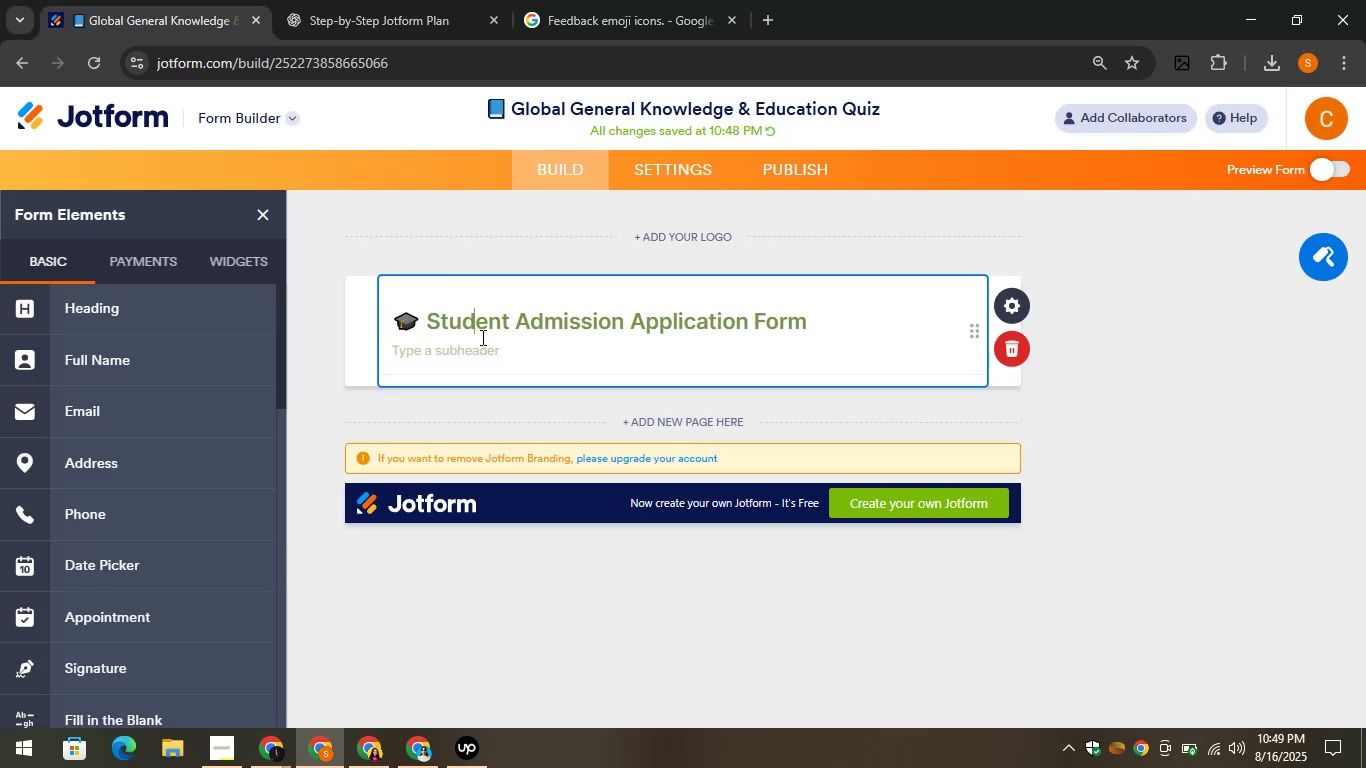 
key(Control+A)
 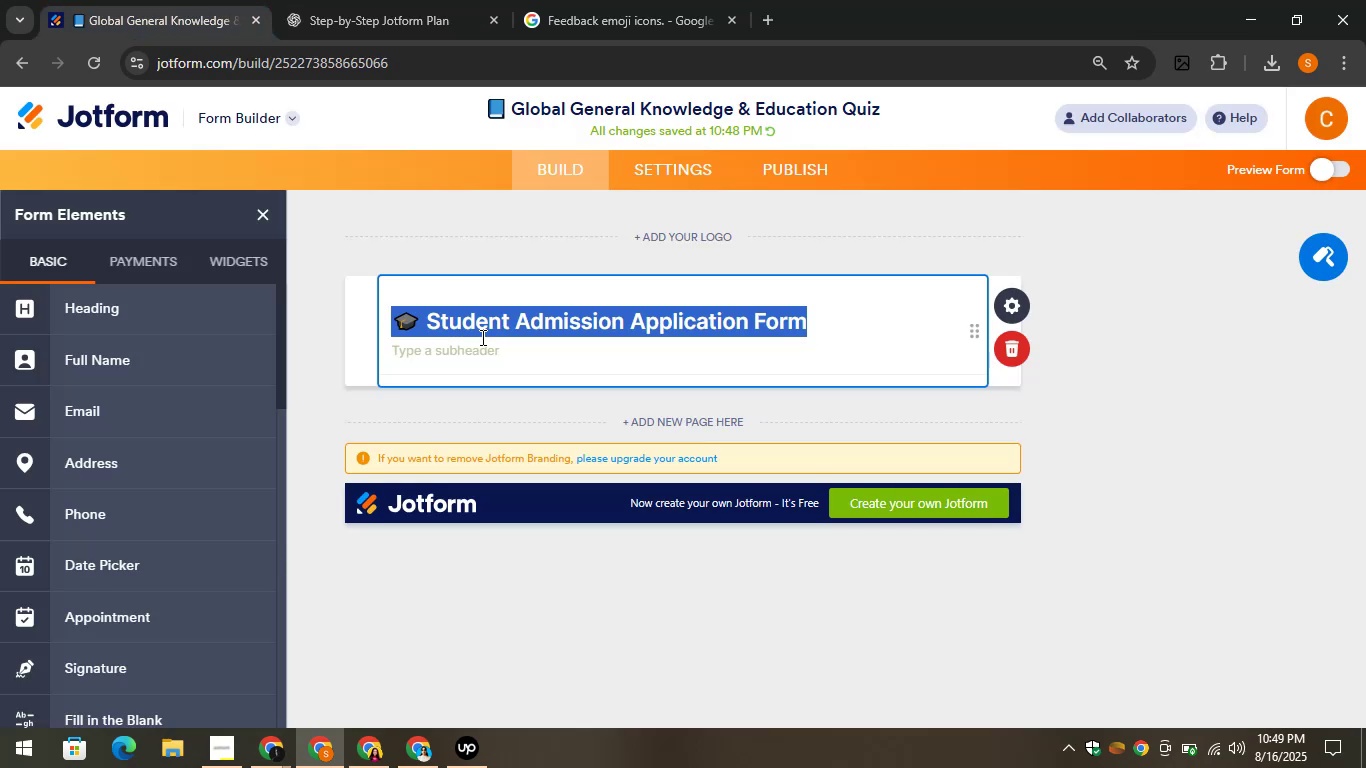 
key(Control+V)
 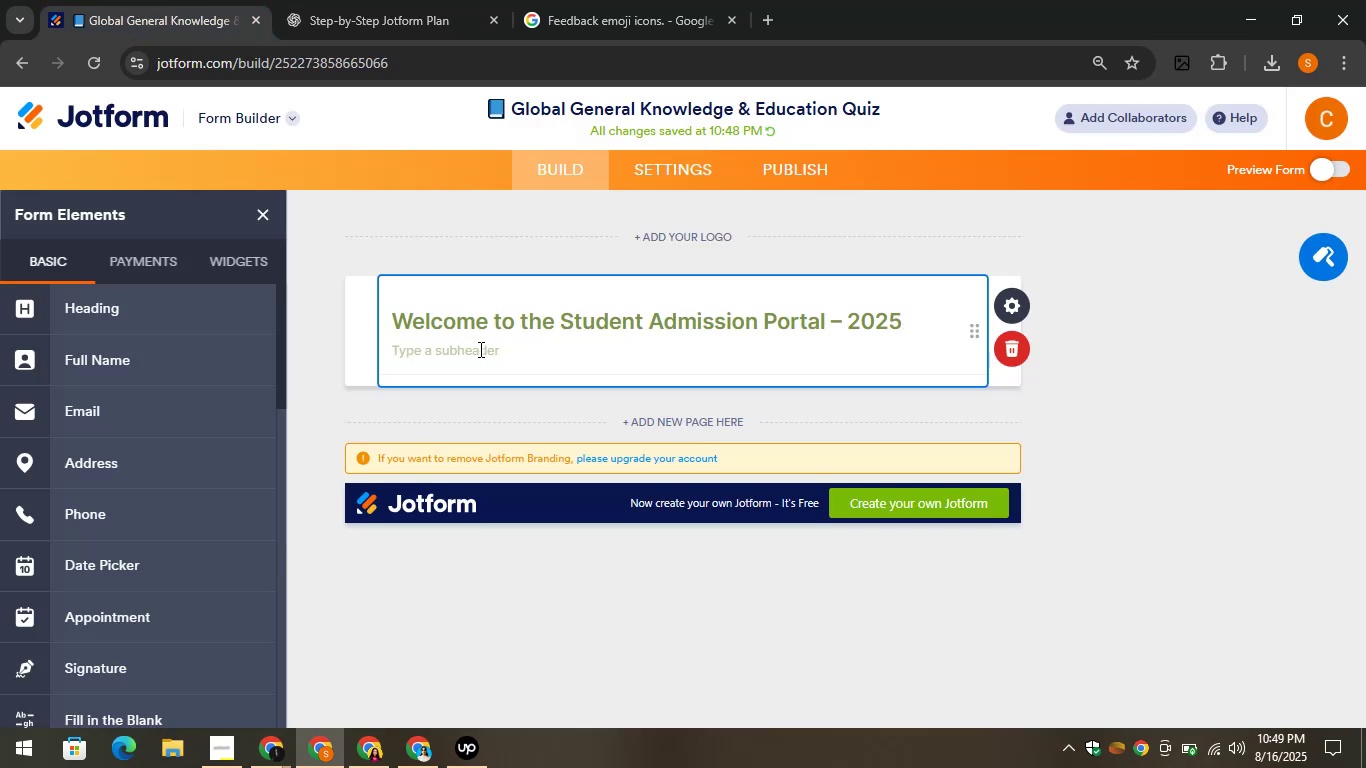 
left_click([479, 351])
 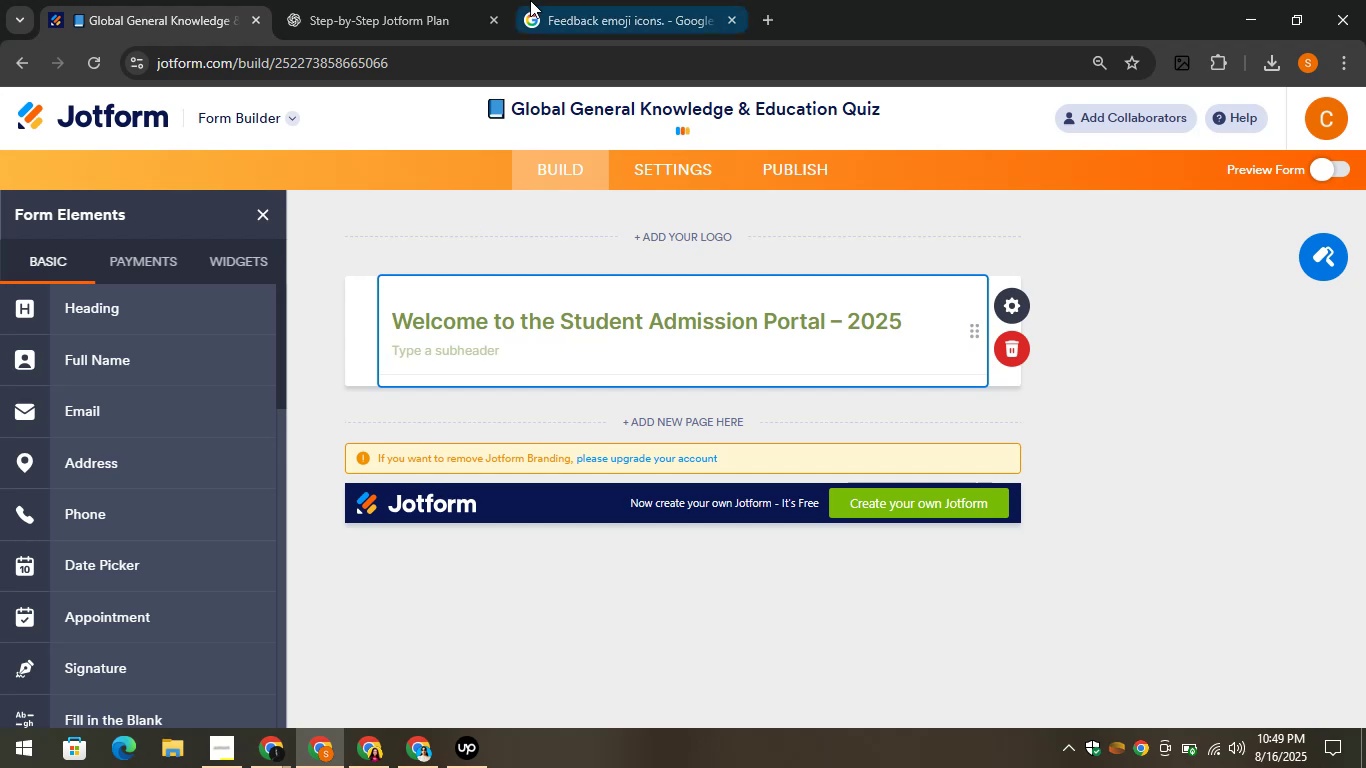 
left_click([295, 0])
 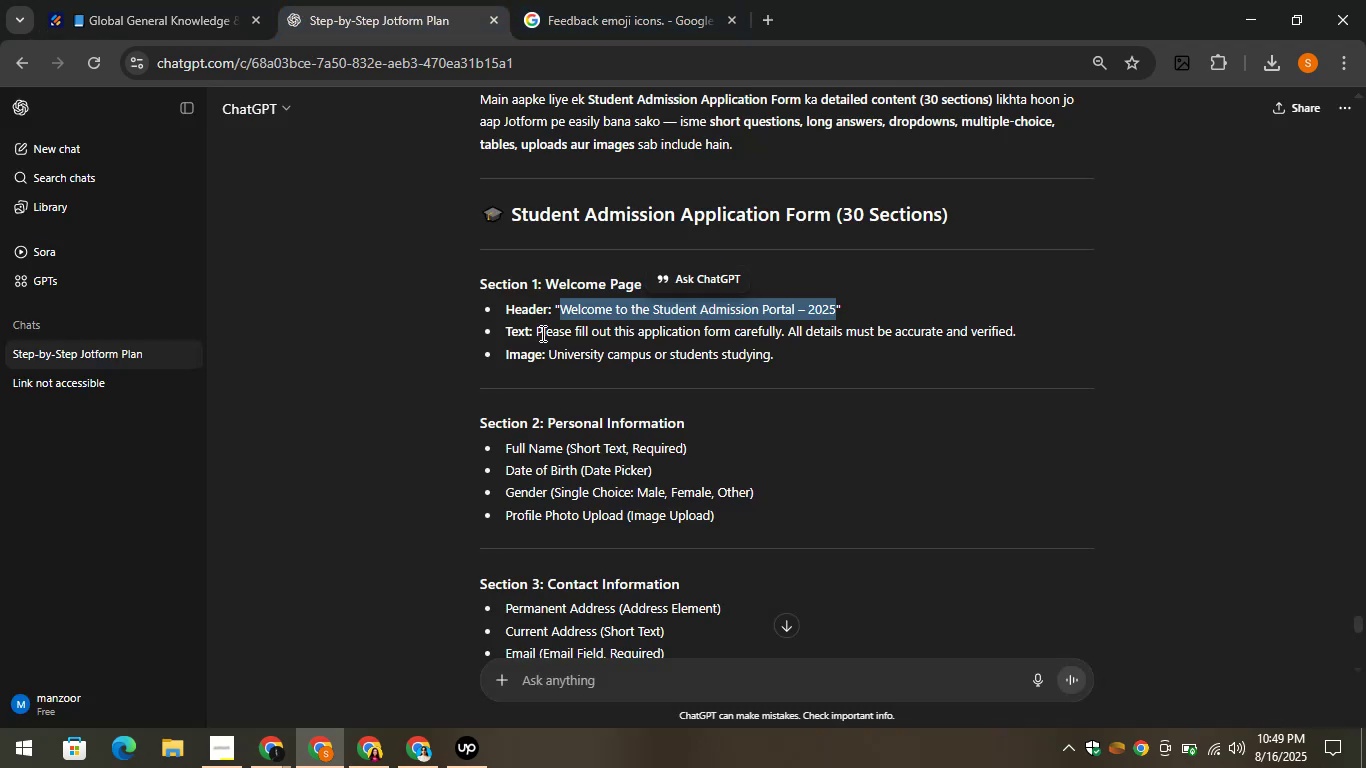 
left_click_drag(start_coordinate=[539, 332], to_coordinate=[1025, 337])
 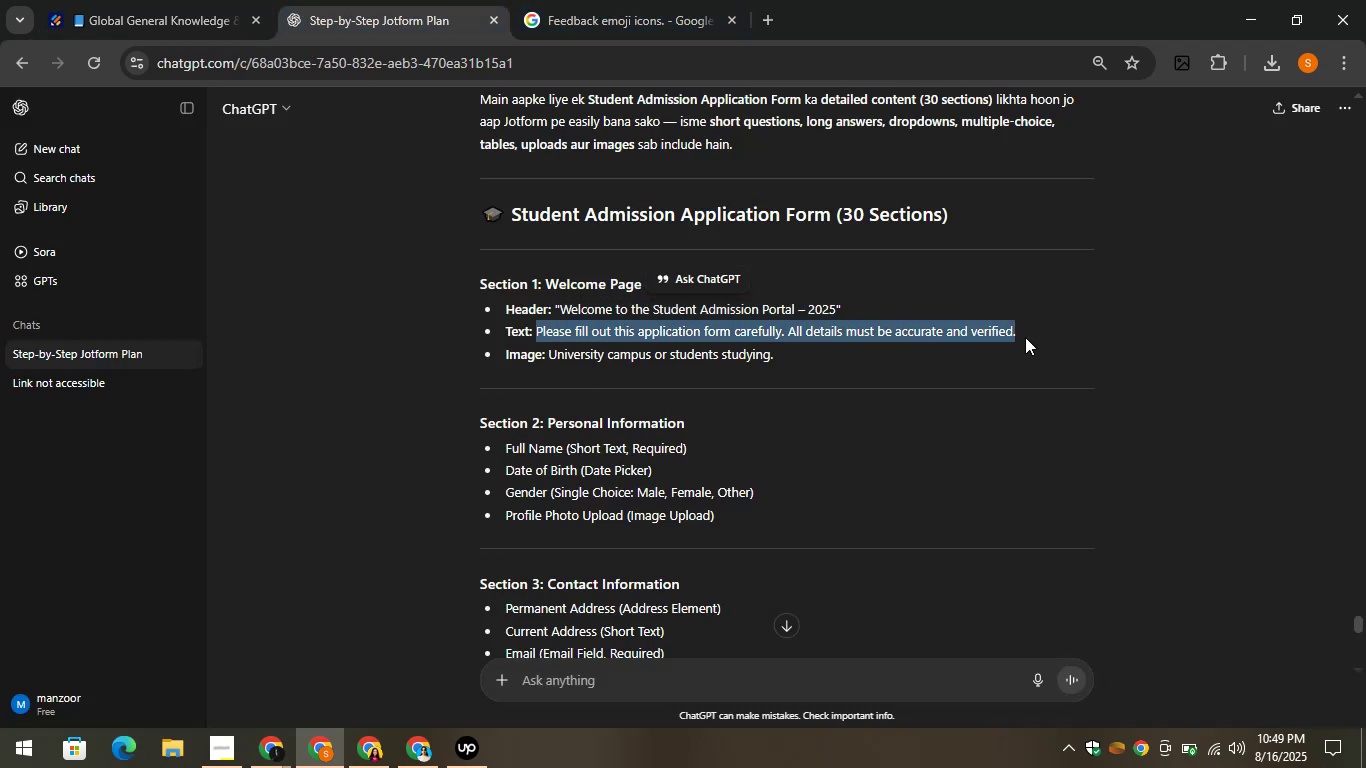 
key(Control+C)
 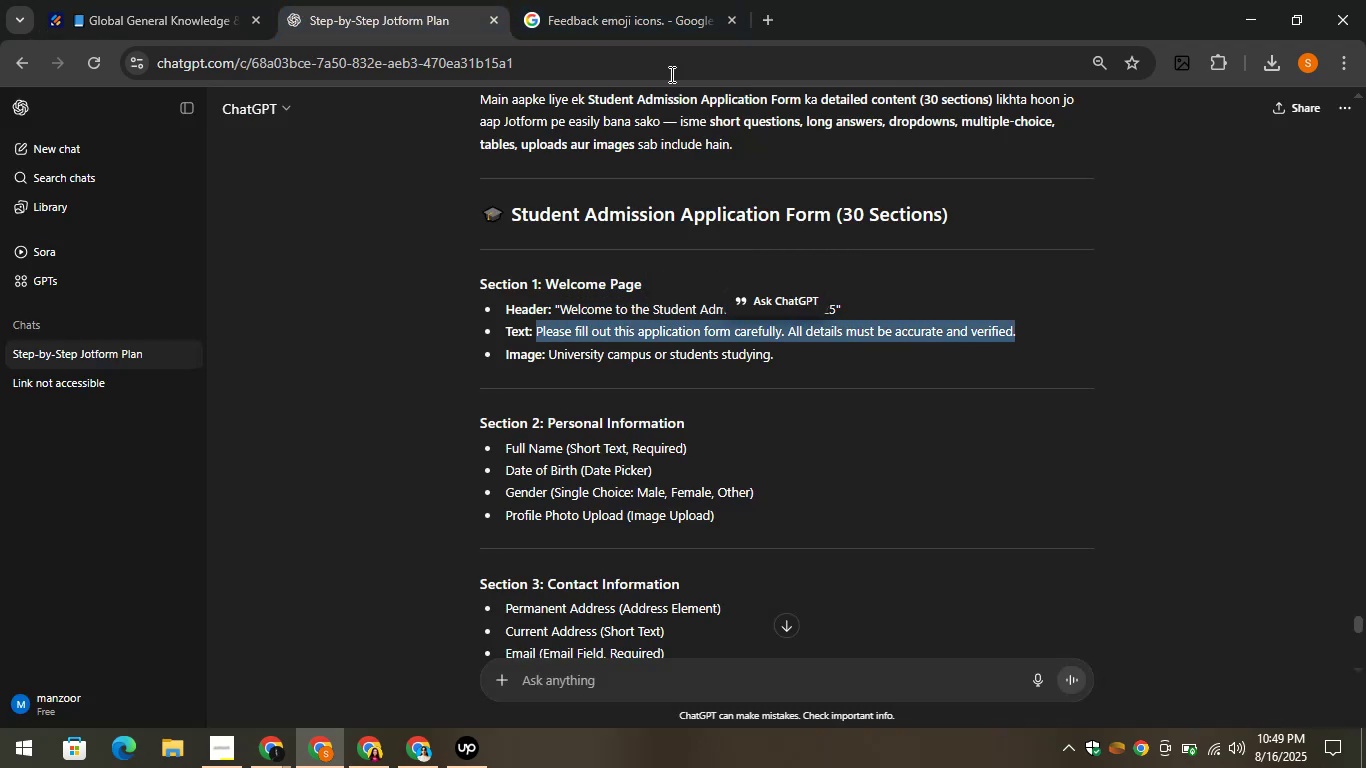 
left_click([191, 0])
 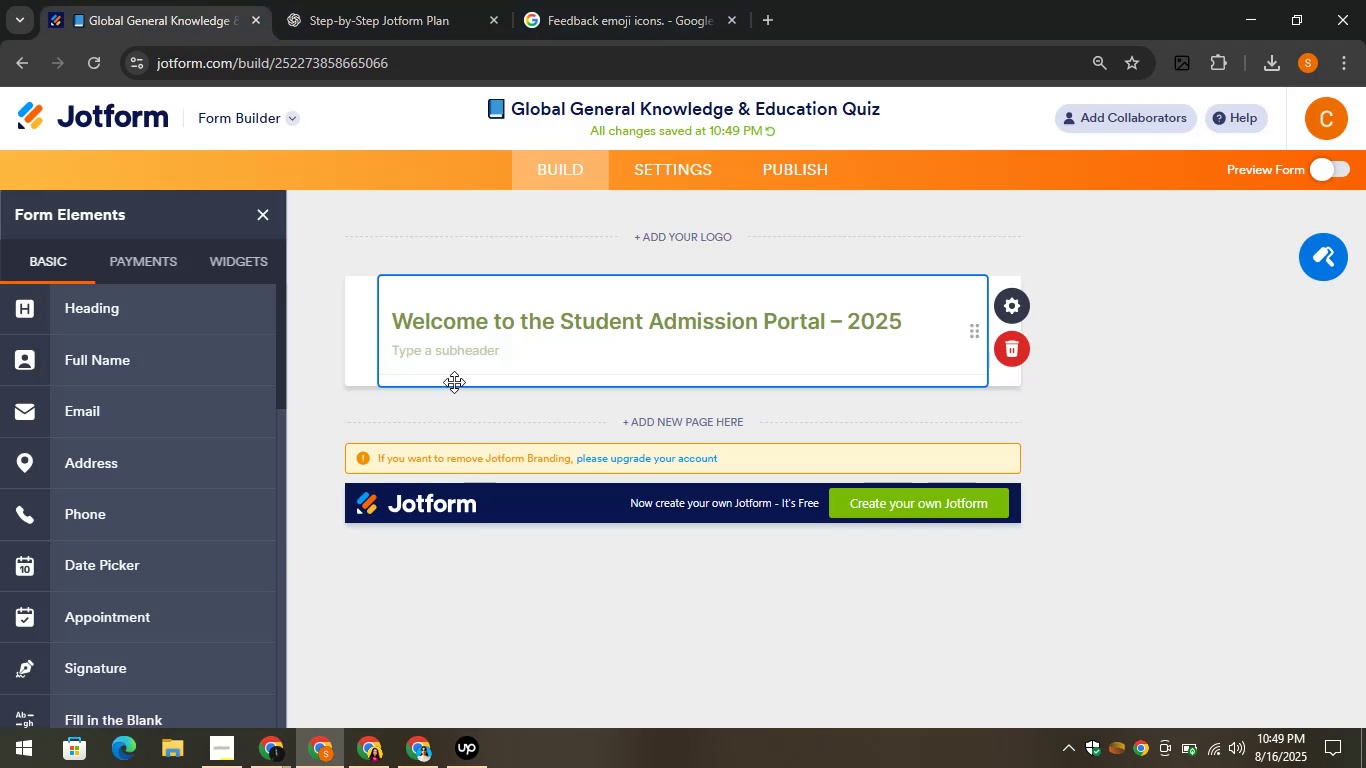 
key(Control+V)
 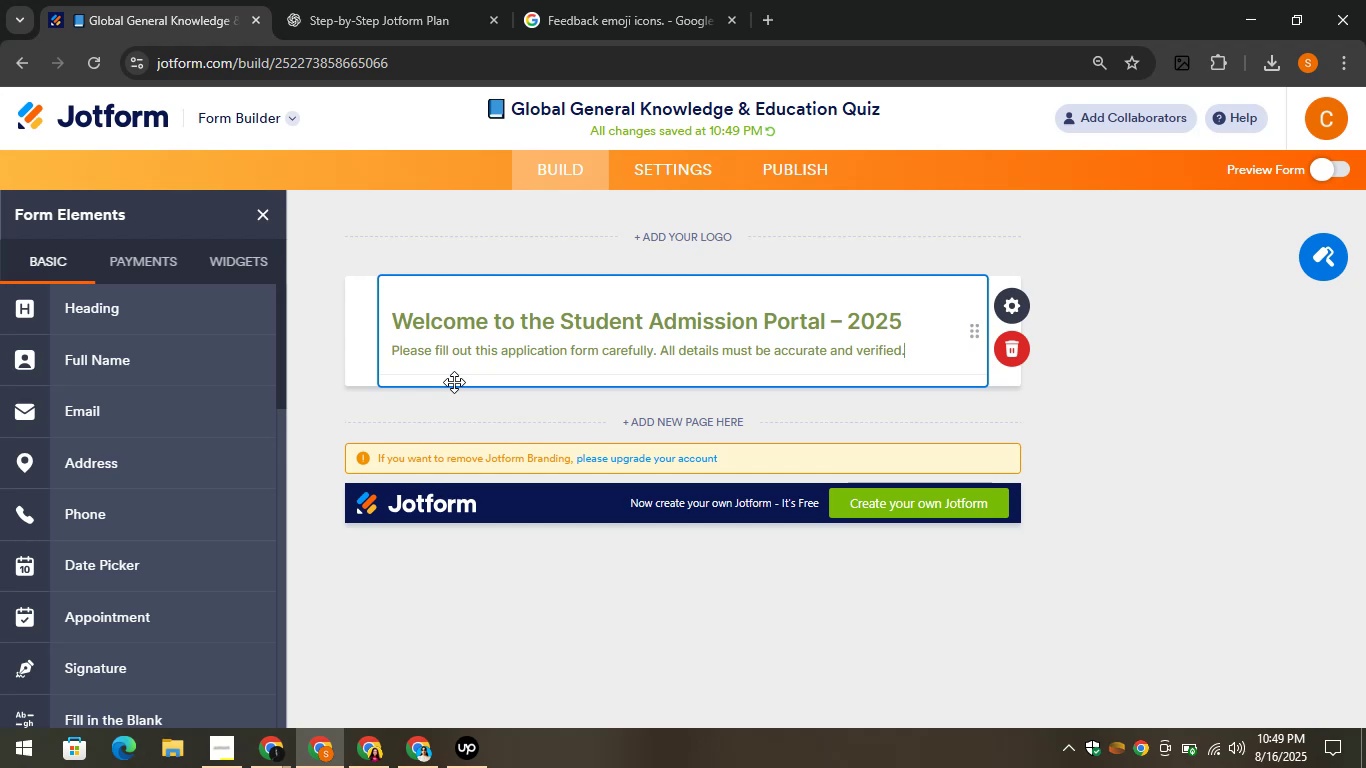 
wait(42.53)
 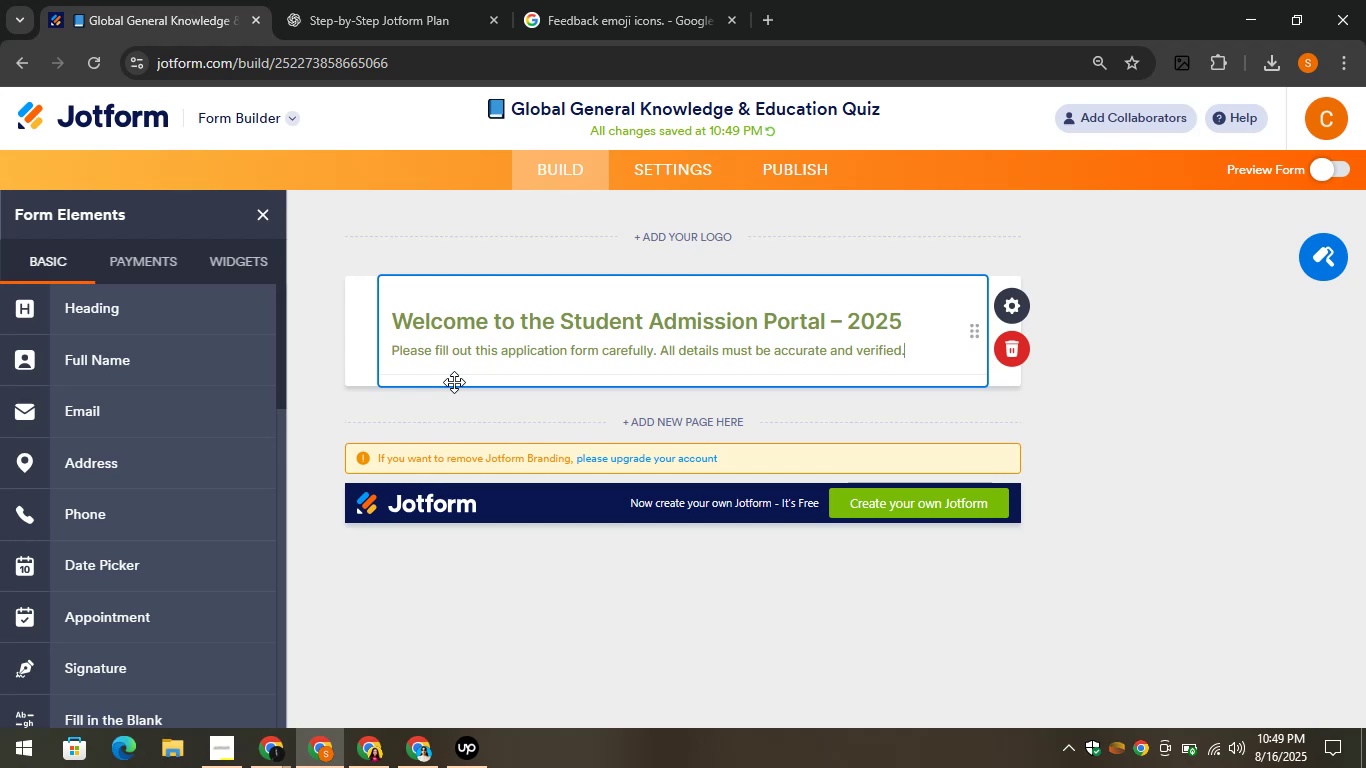 
left_click([459, 363])
 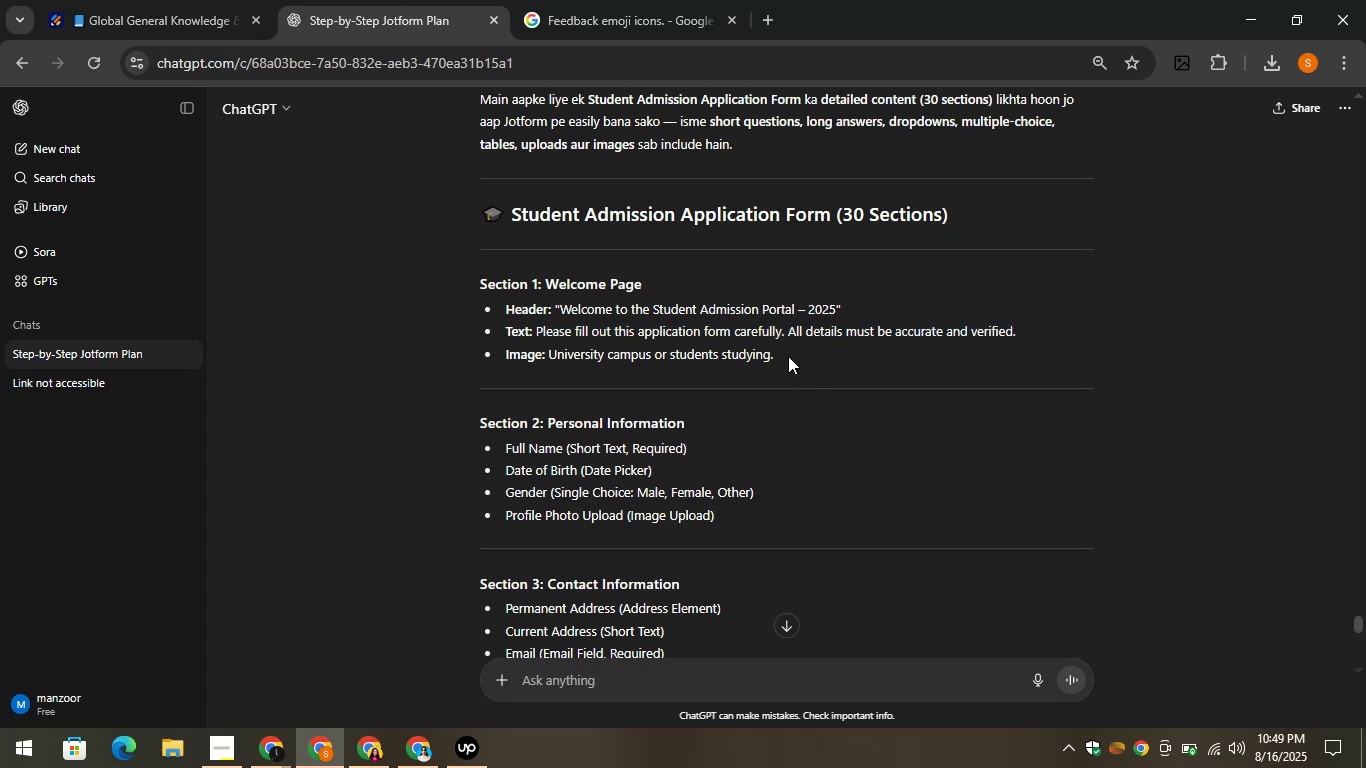 
left_click_drag(start_coordinate=[787, 353], to_coordinate=[549, 344])
 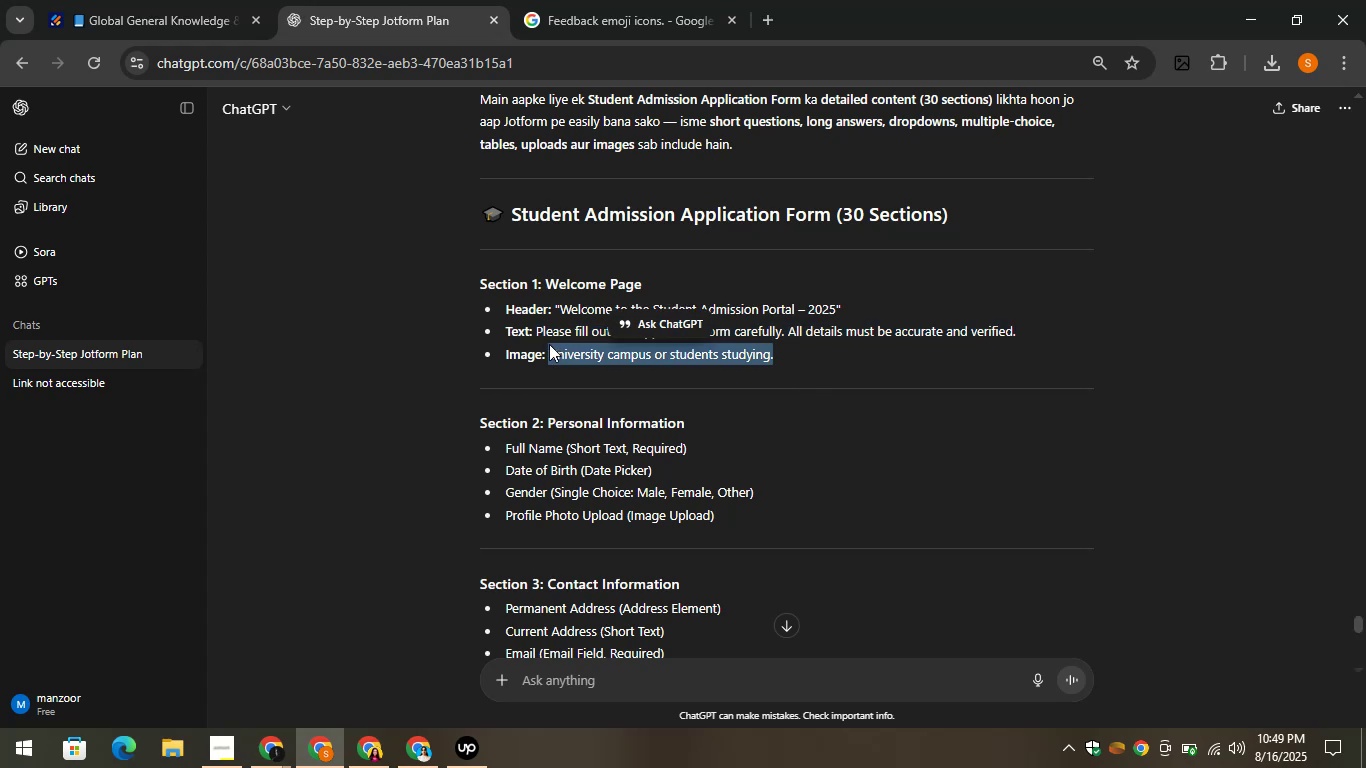 
key(Control+C)
 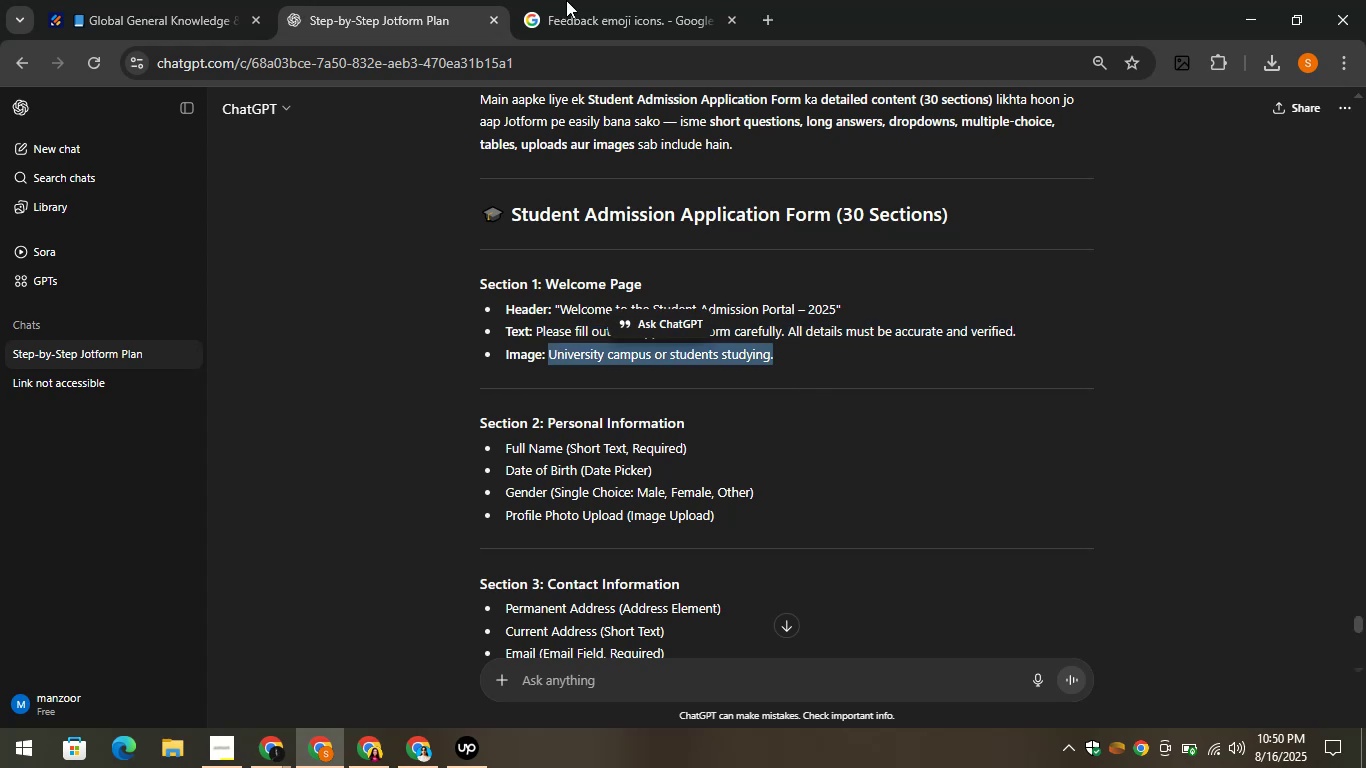 
left_click([561, 0])
 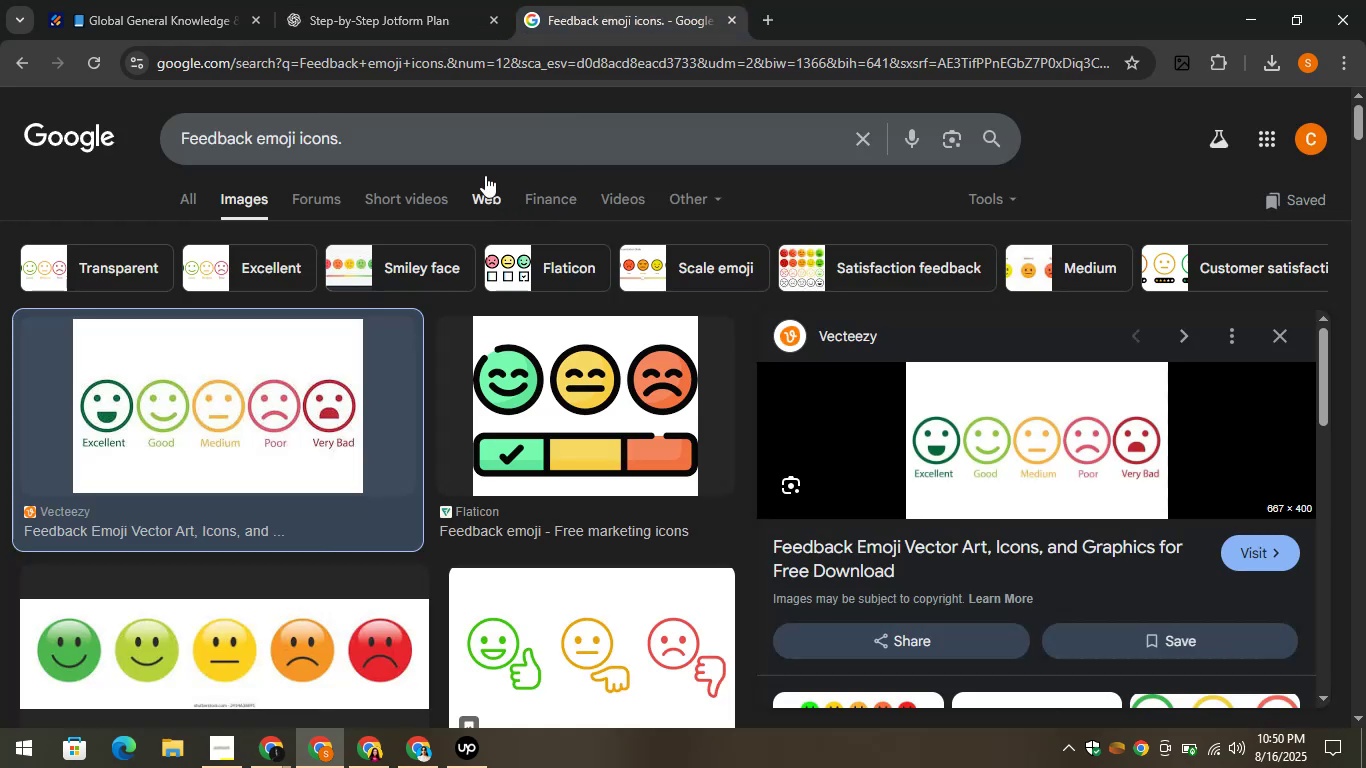 
left_click([455, 149])
 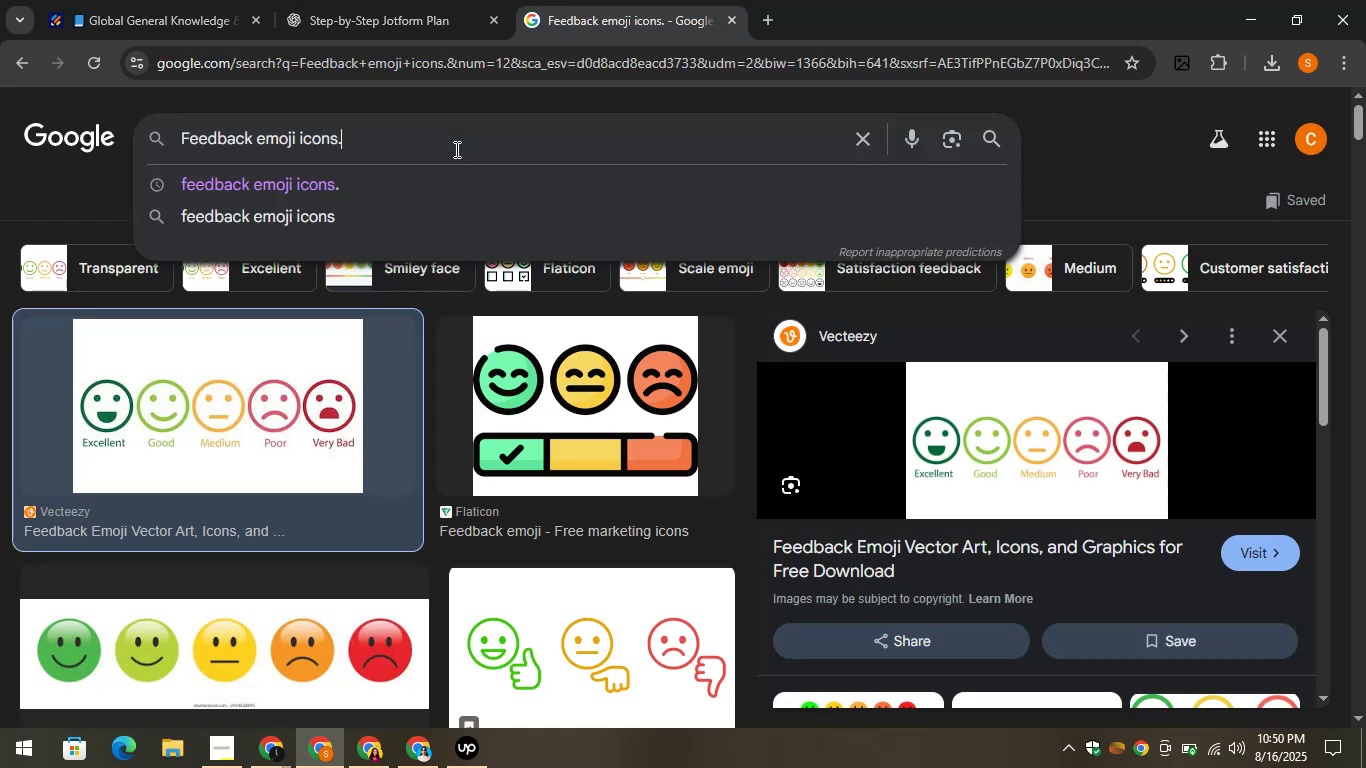 
key(Control+A)
 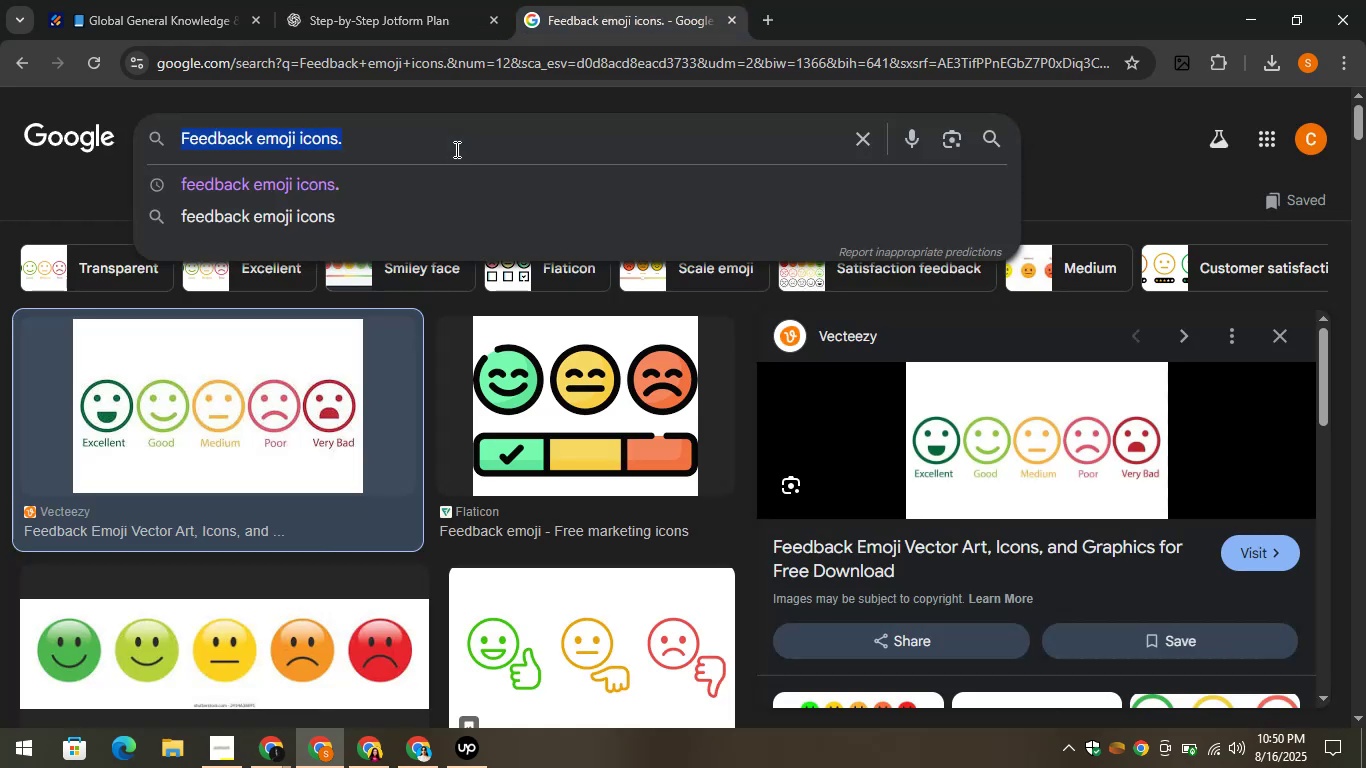 
key(Control+V)
 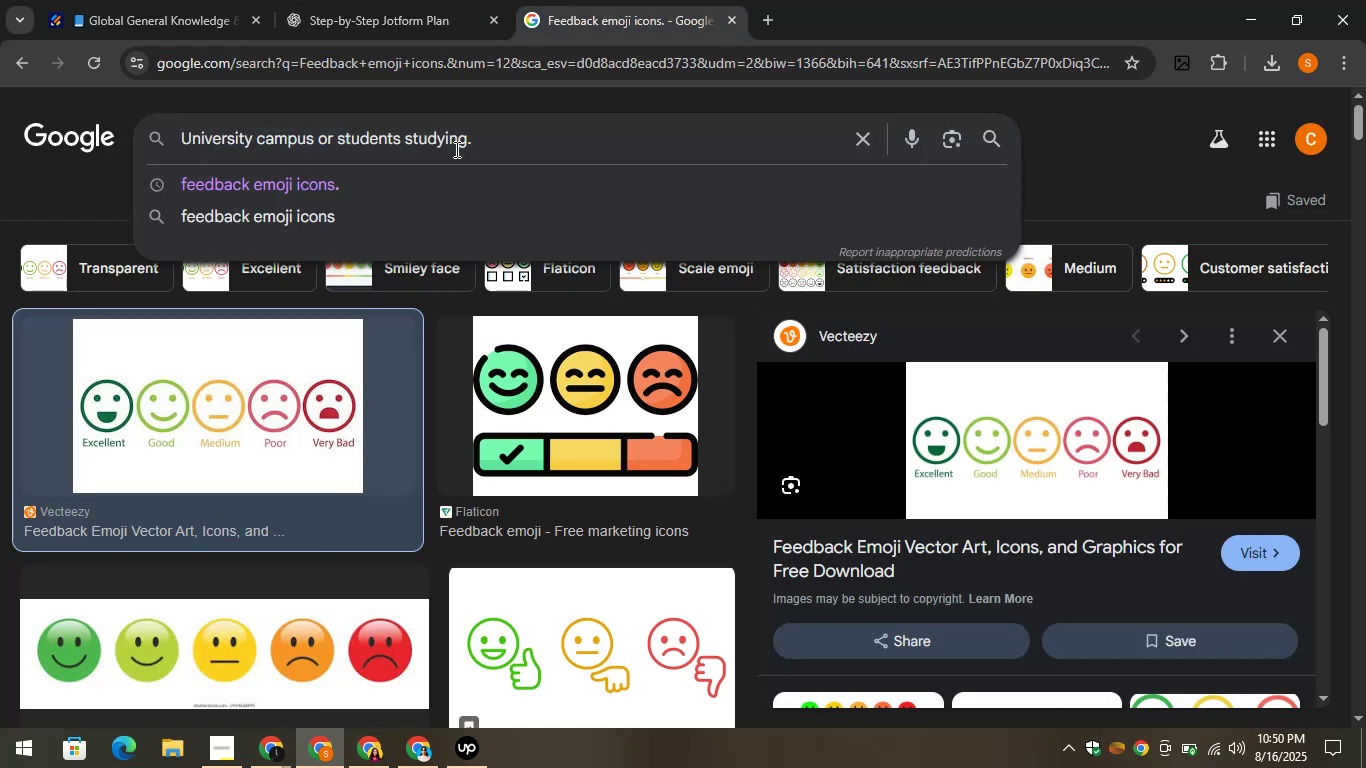 
key(Enter)
 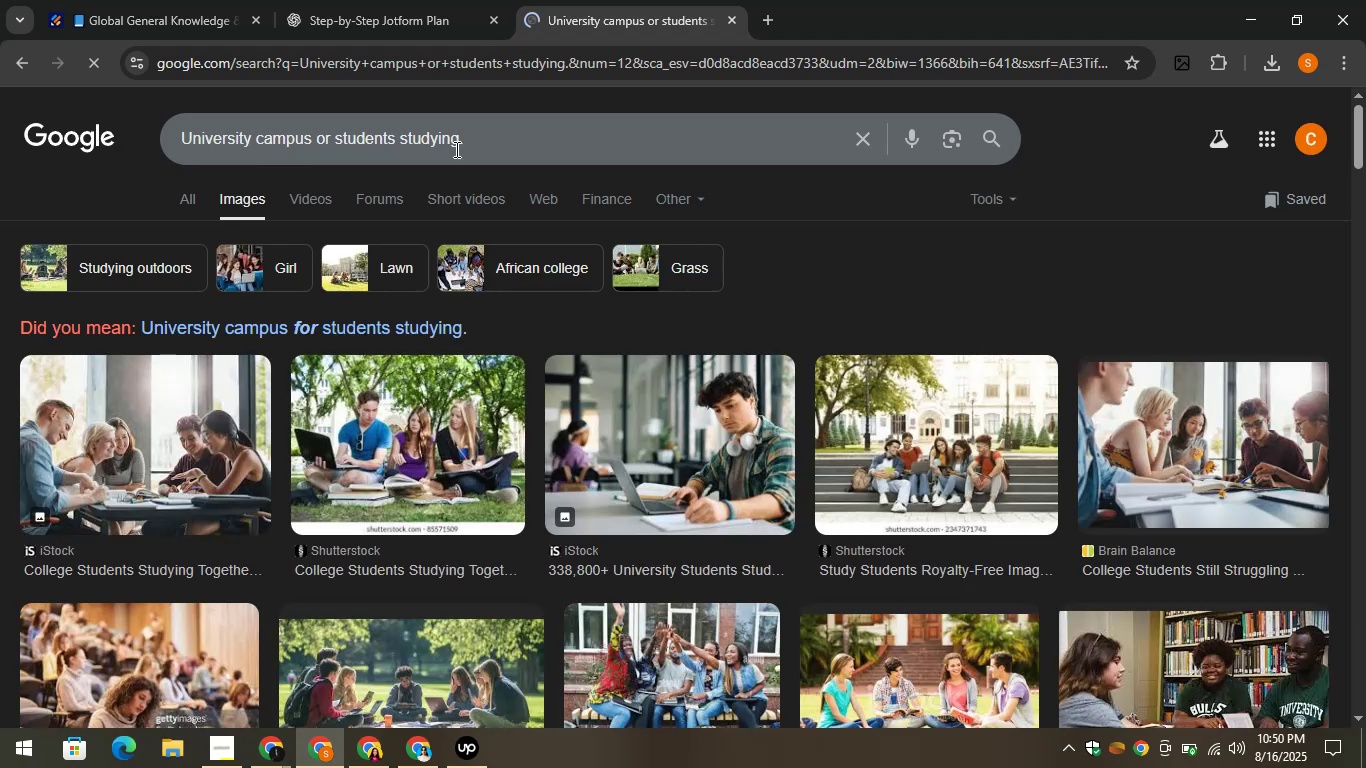 
wait(8.36)
 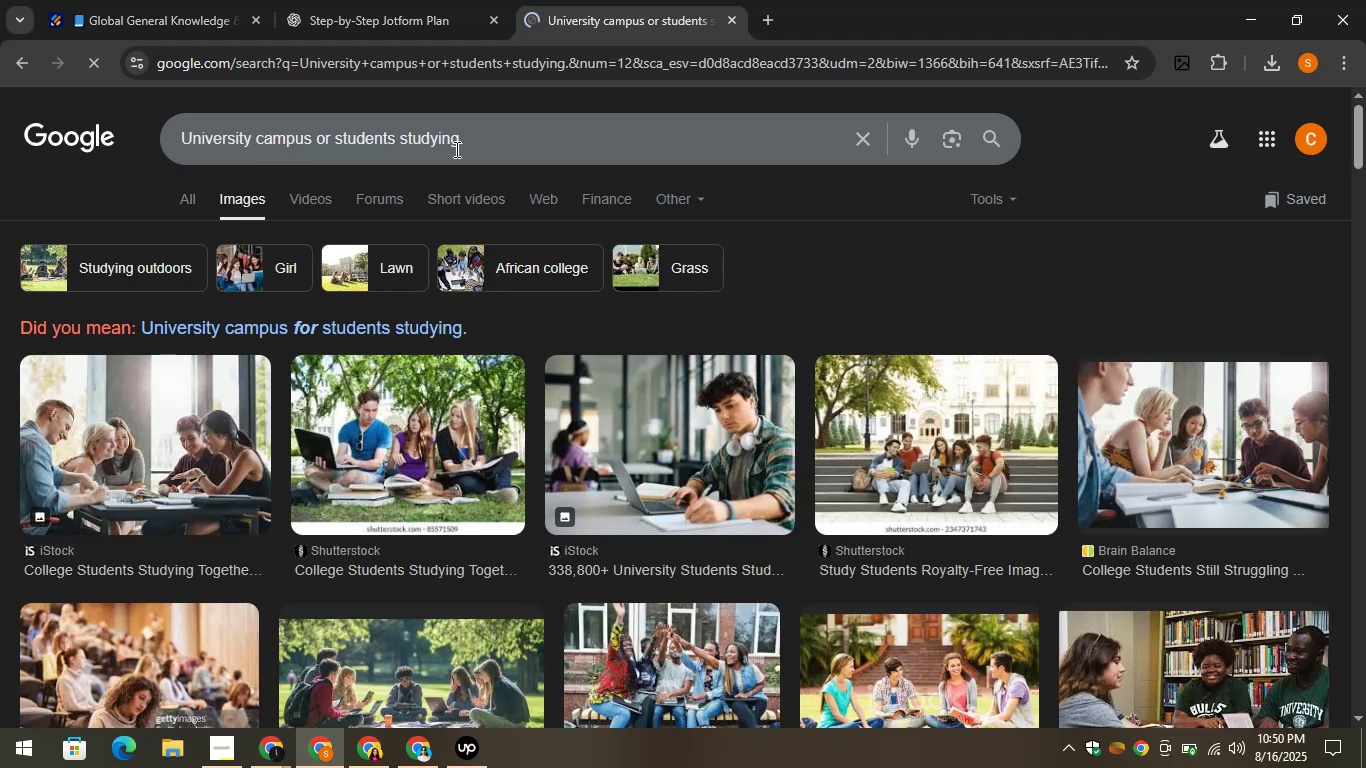 
scroll: coordinate [953, 460], scroll_direction: down, amount: 1.0
 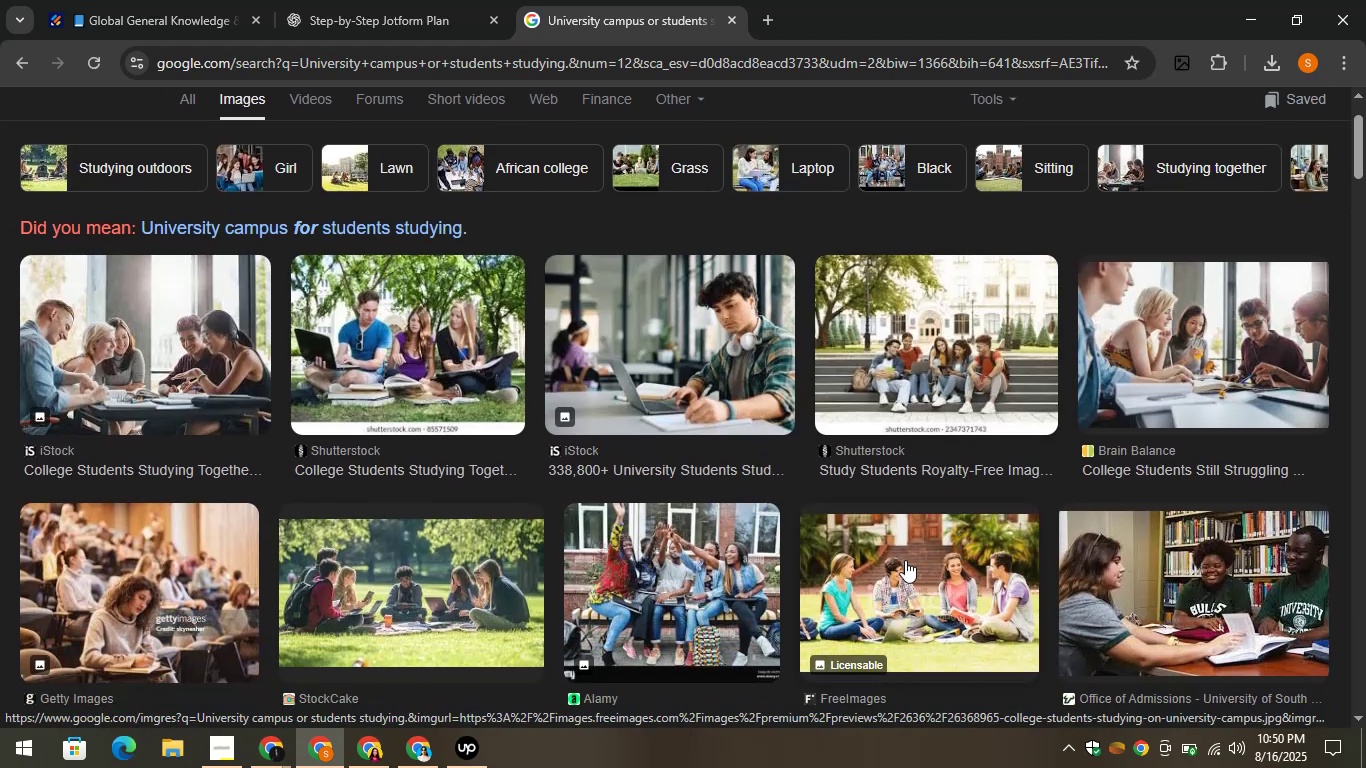 
left_click([905, 560])
 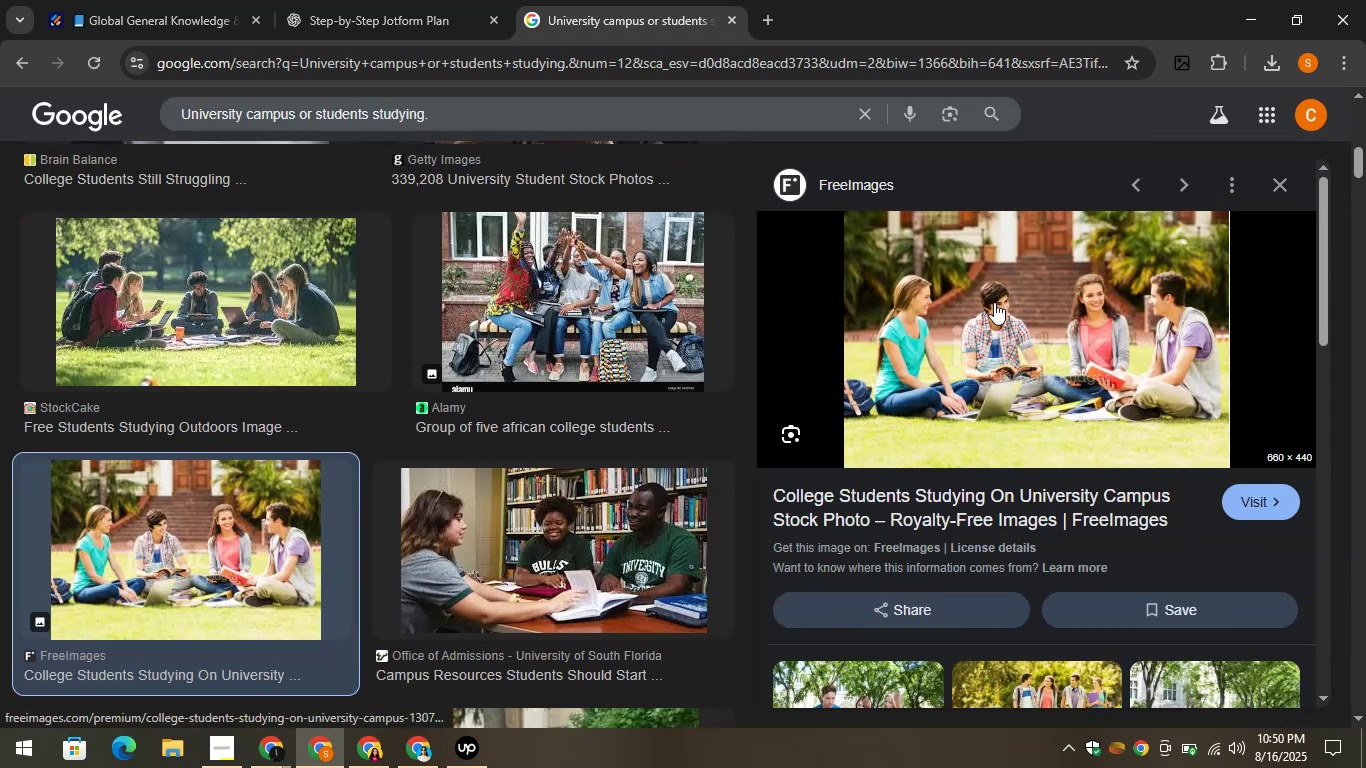 
right_click([994, 302])
 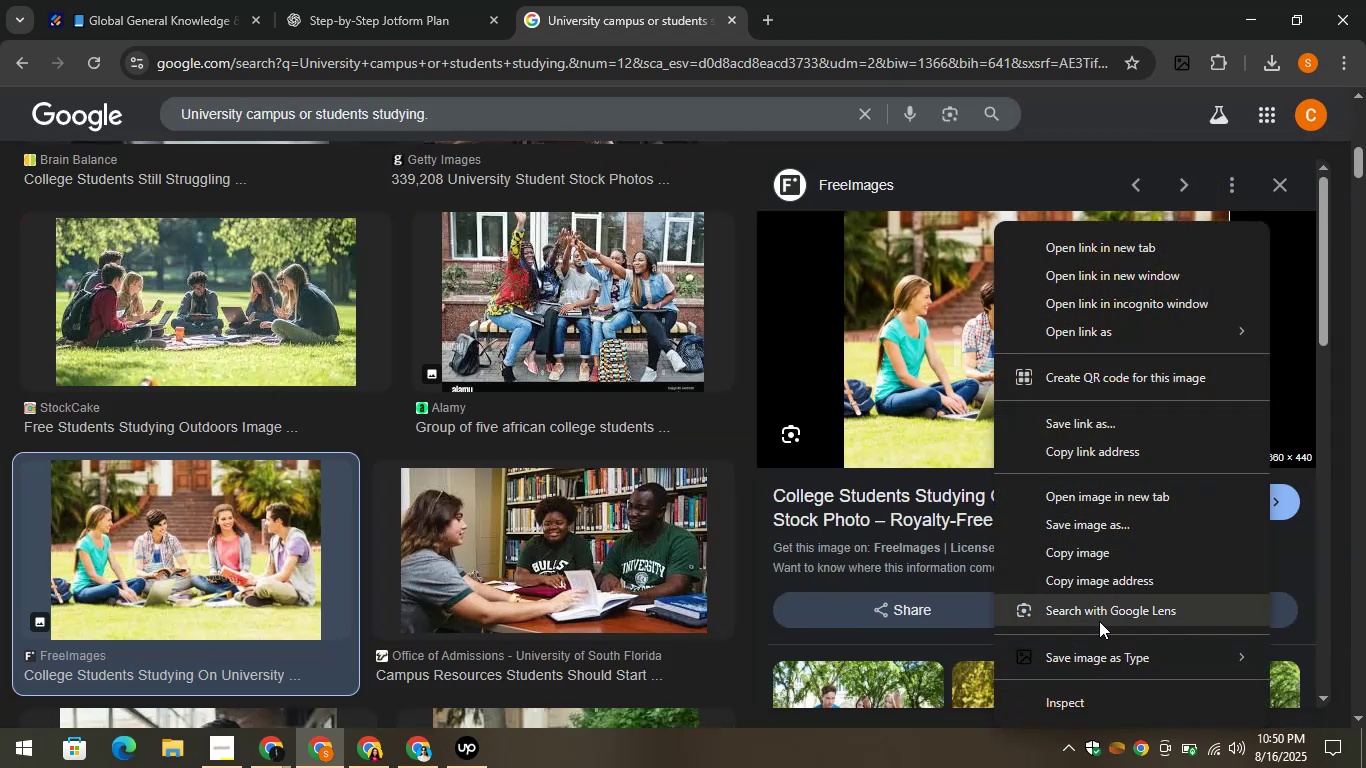 
left_click([1099, 661])
 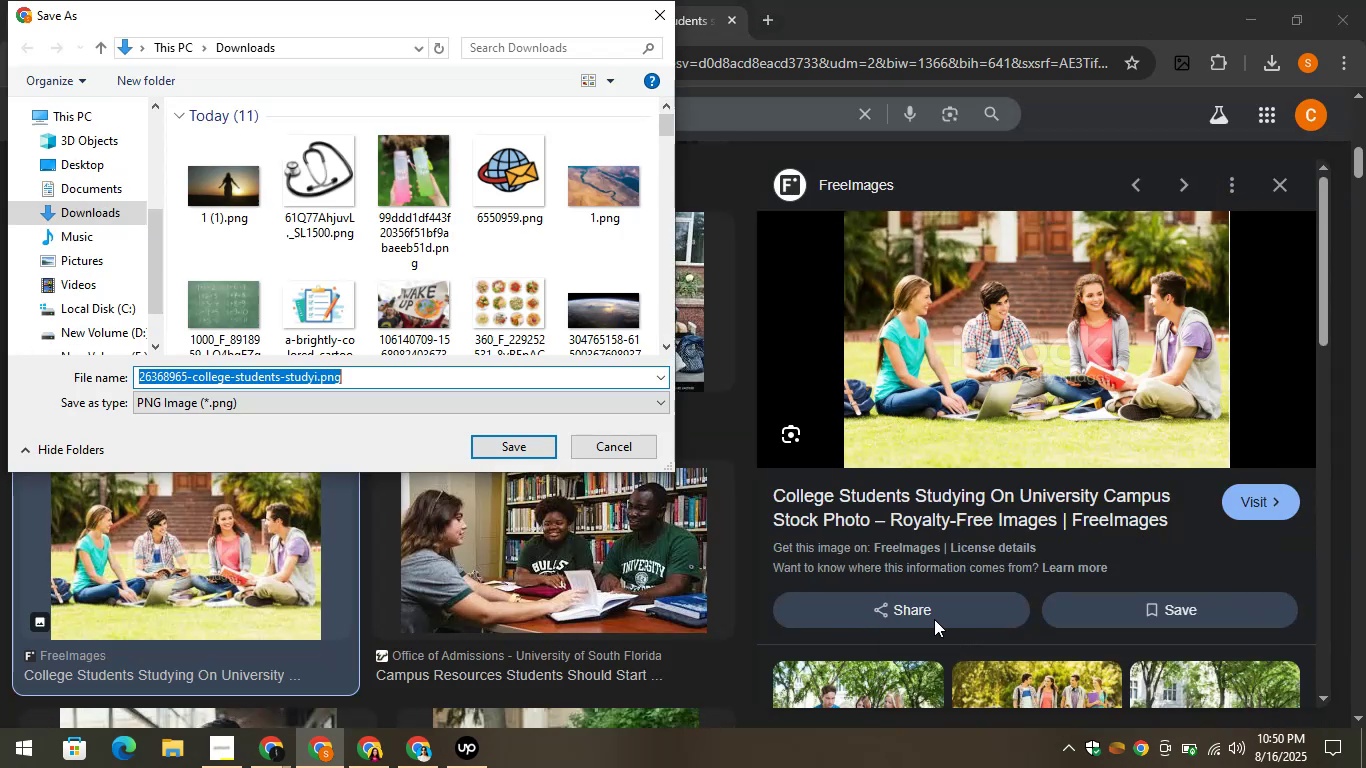 
wait(5.65)
 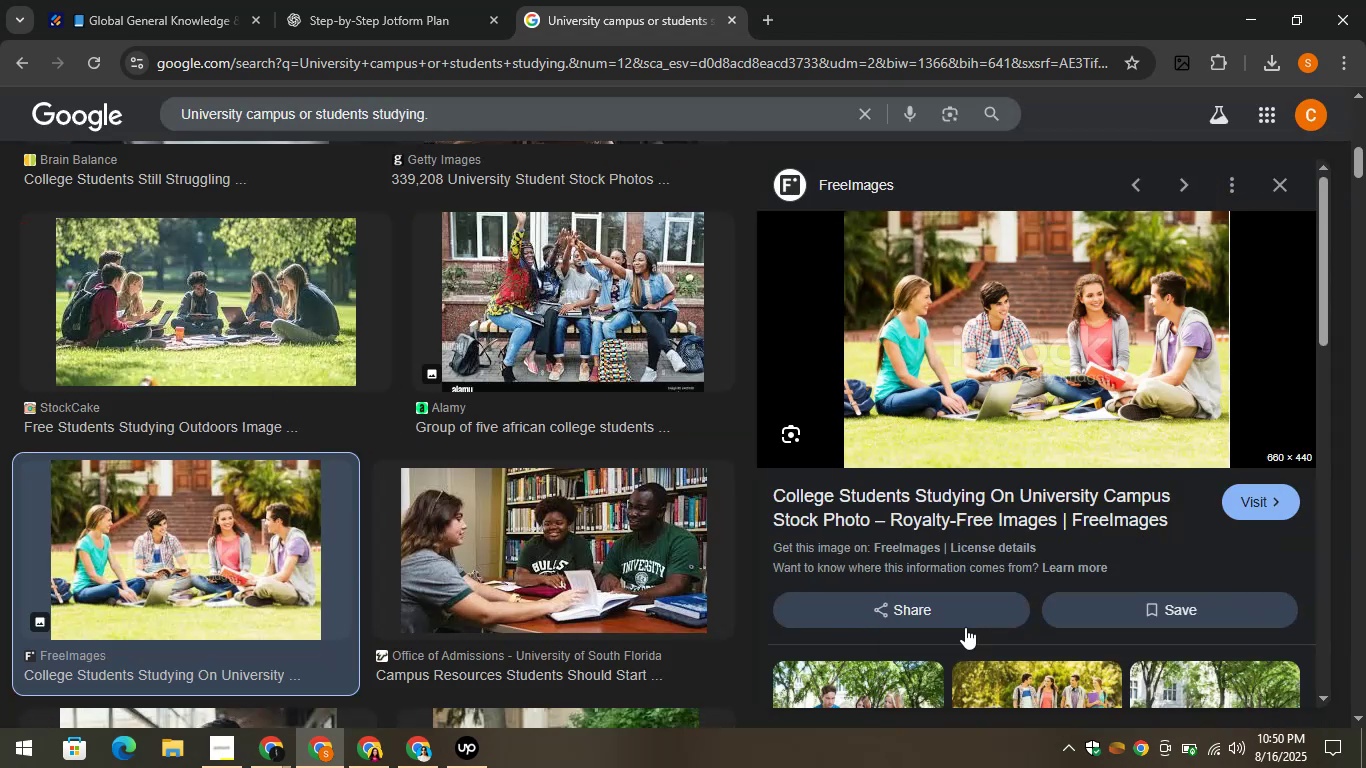 
left_click([496, 449])
 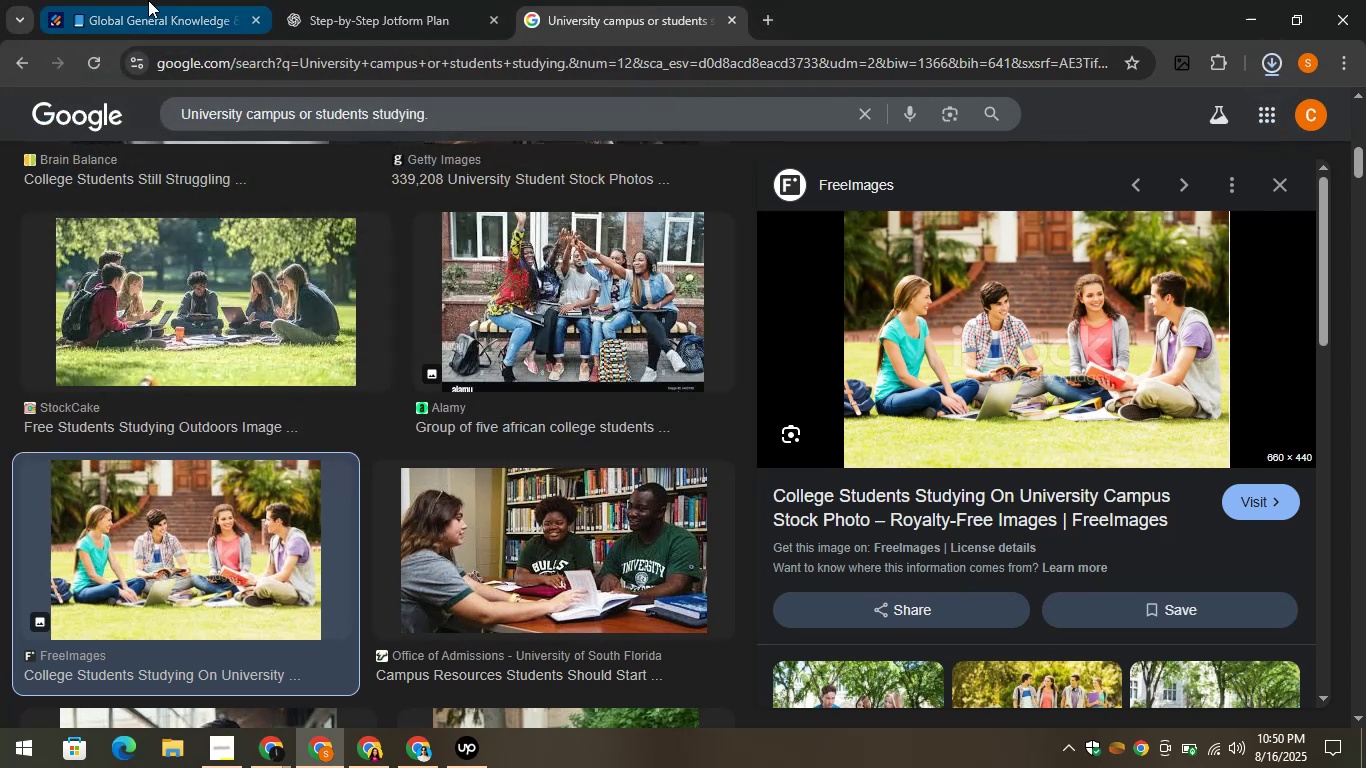 
left_click([148, 0])
 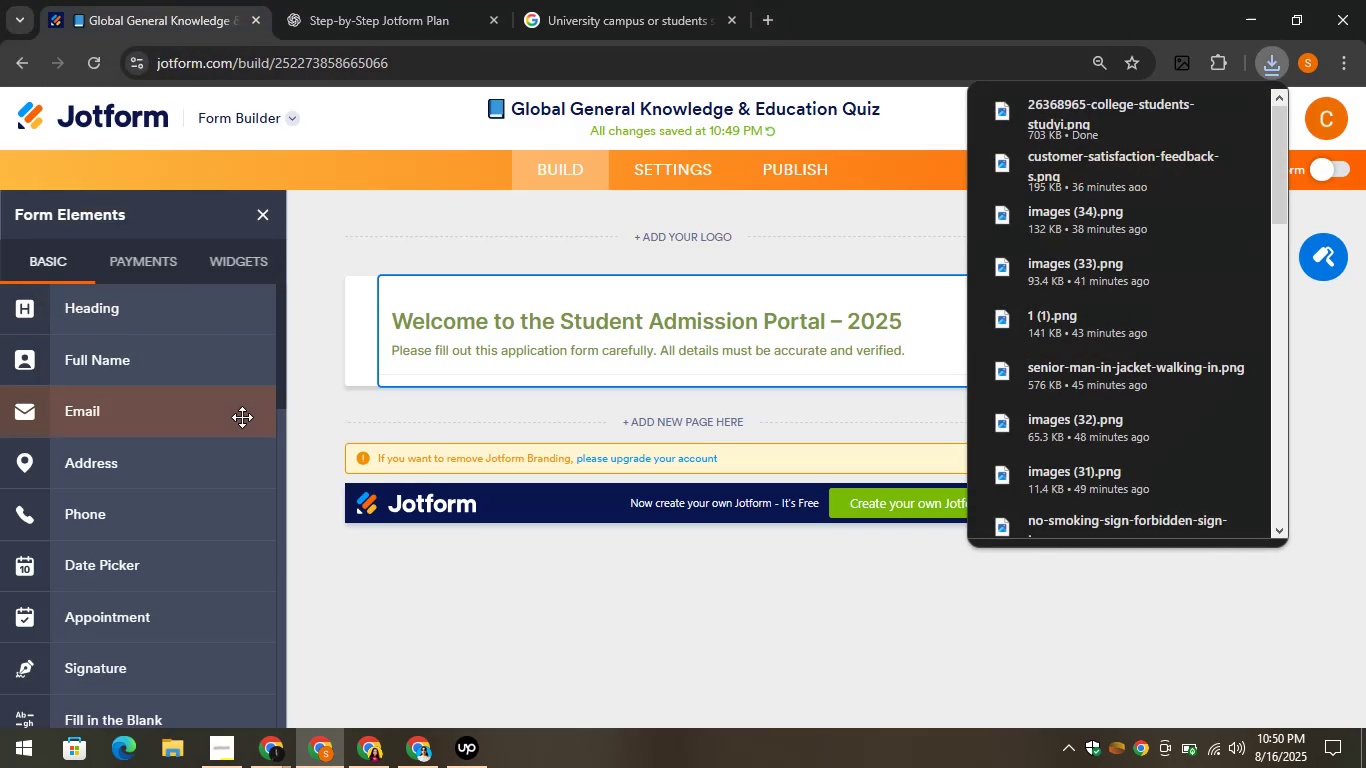 
scroll: coordinate [120, 631], scroll_direction: down, amount: 6.0
 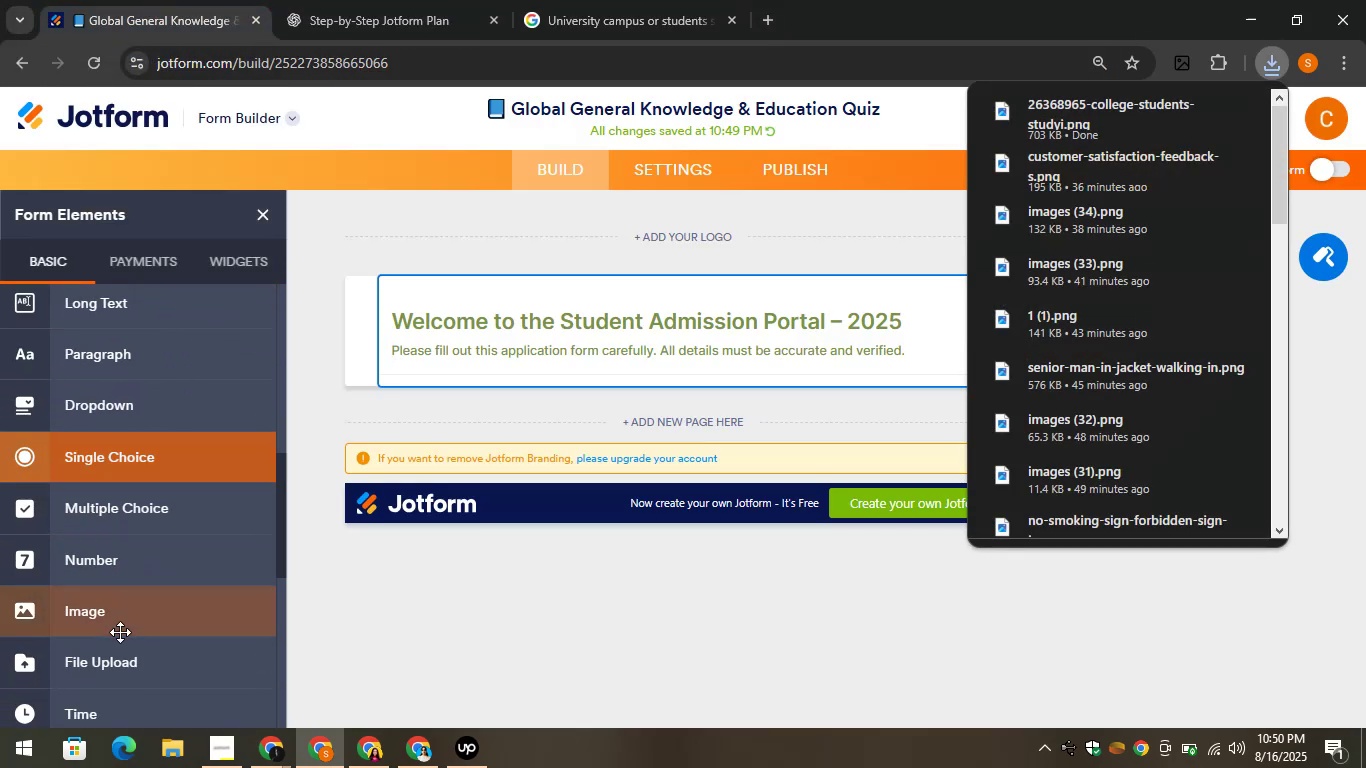 
left_click_drag(start_coordinate=[108, 620], to_coordinate=[485, 411])
 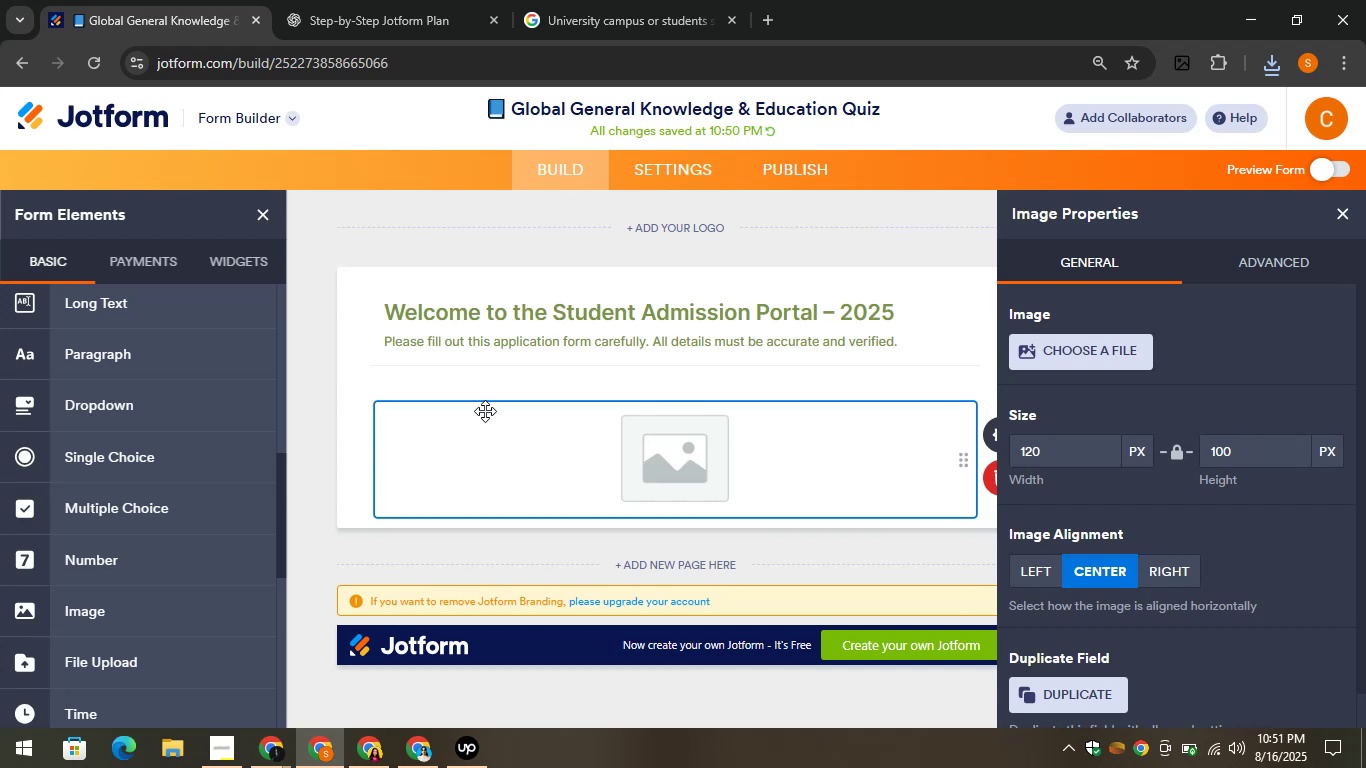 
wait(44.54)
 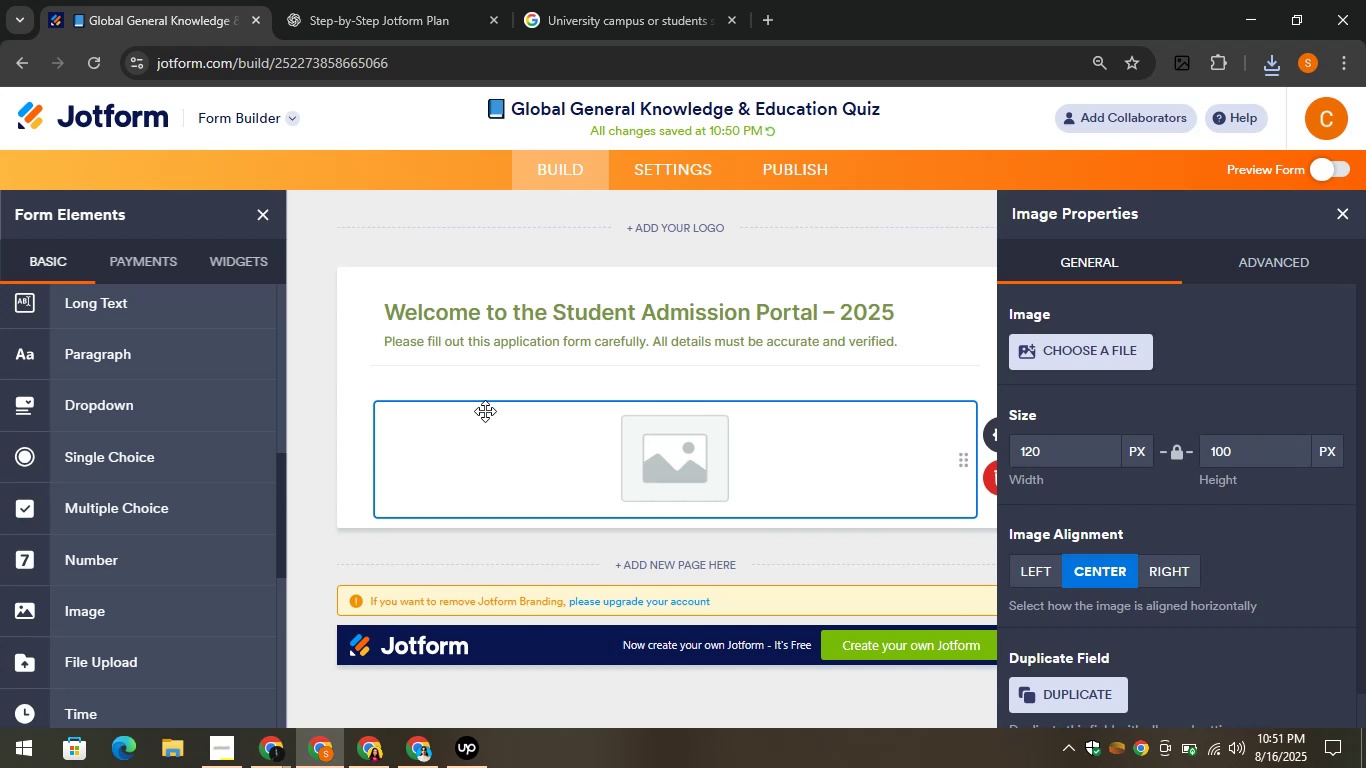 
left_click([1020, 357])
 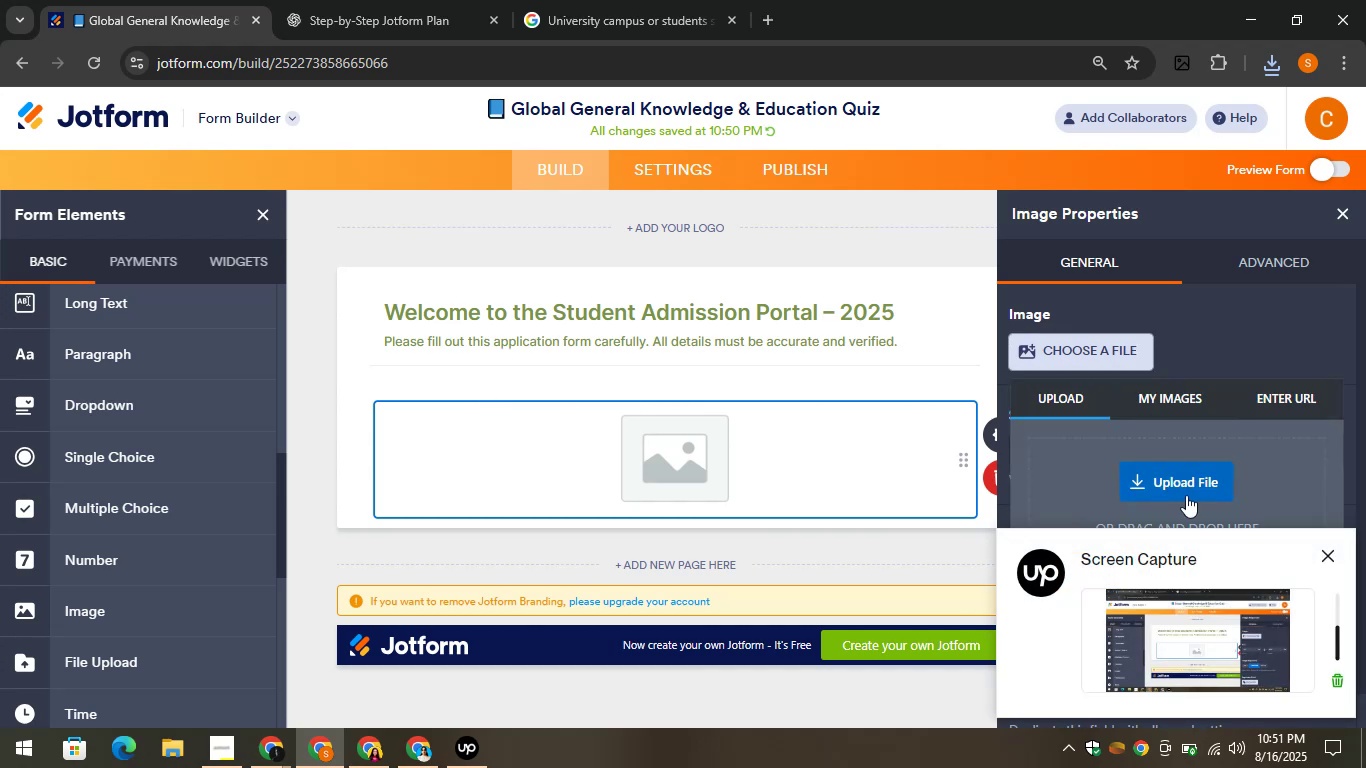 
left_click([1180, 491])
 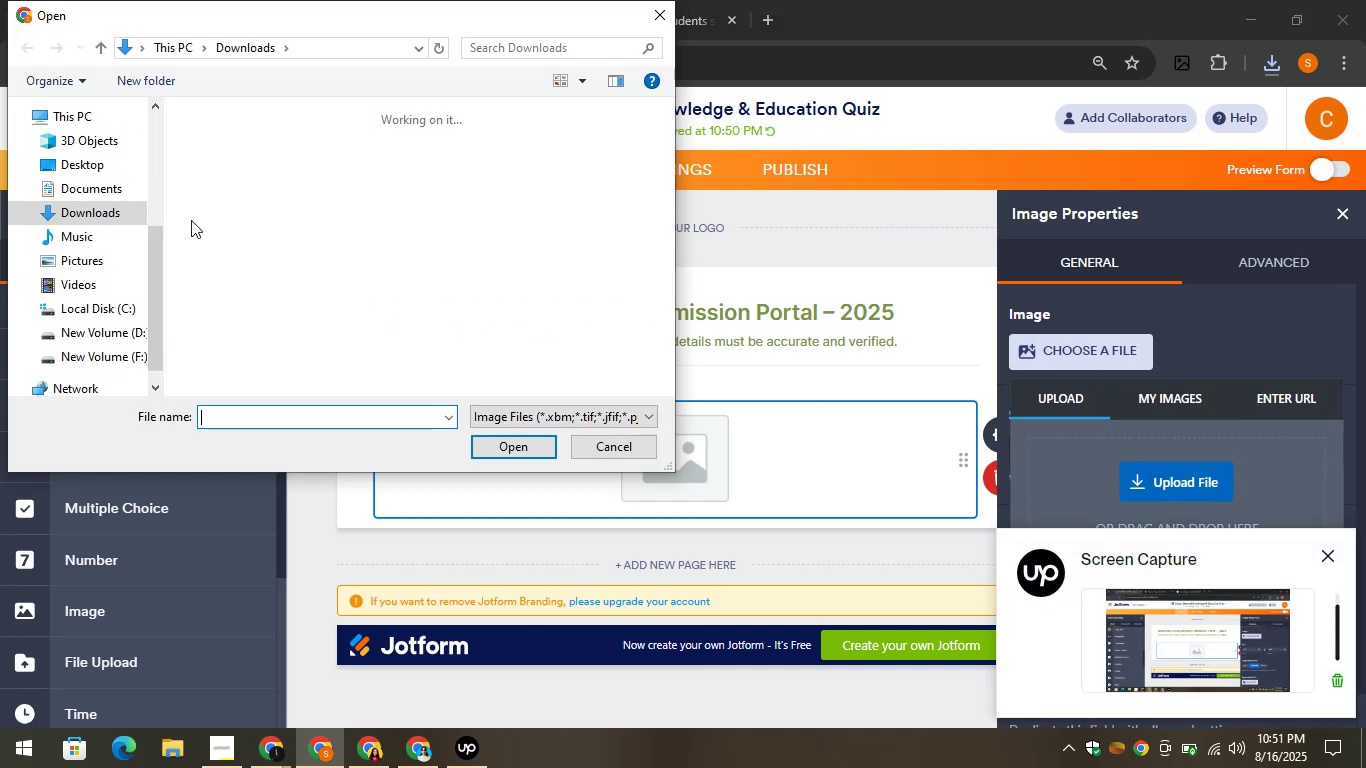 
left_click([215, 198])
 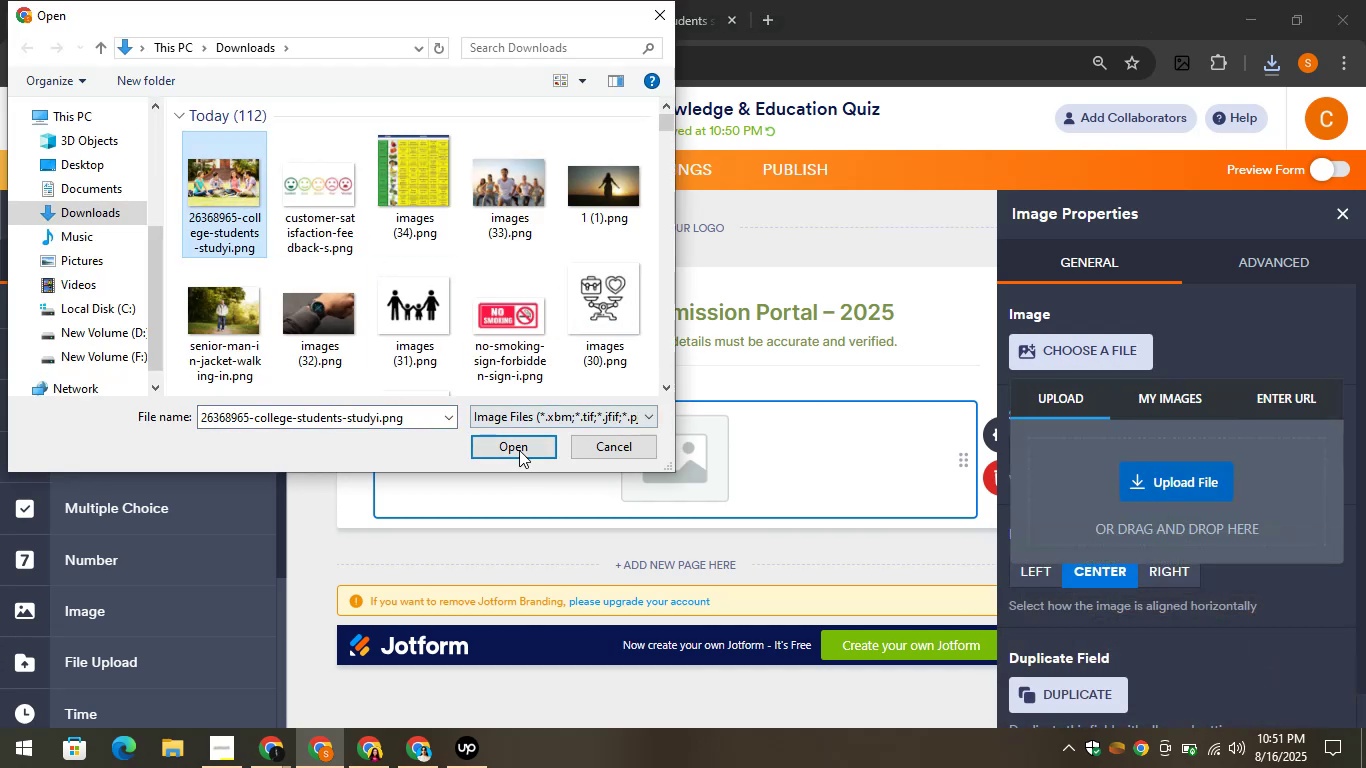 
left_click([516, 445])
 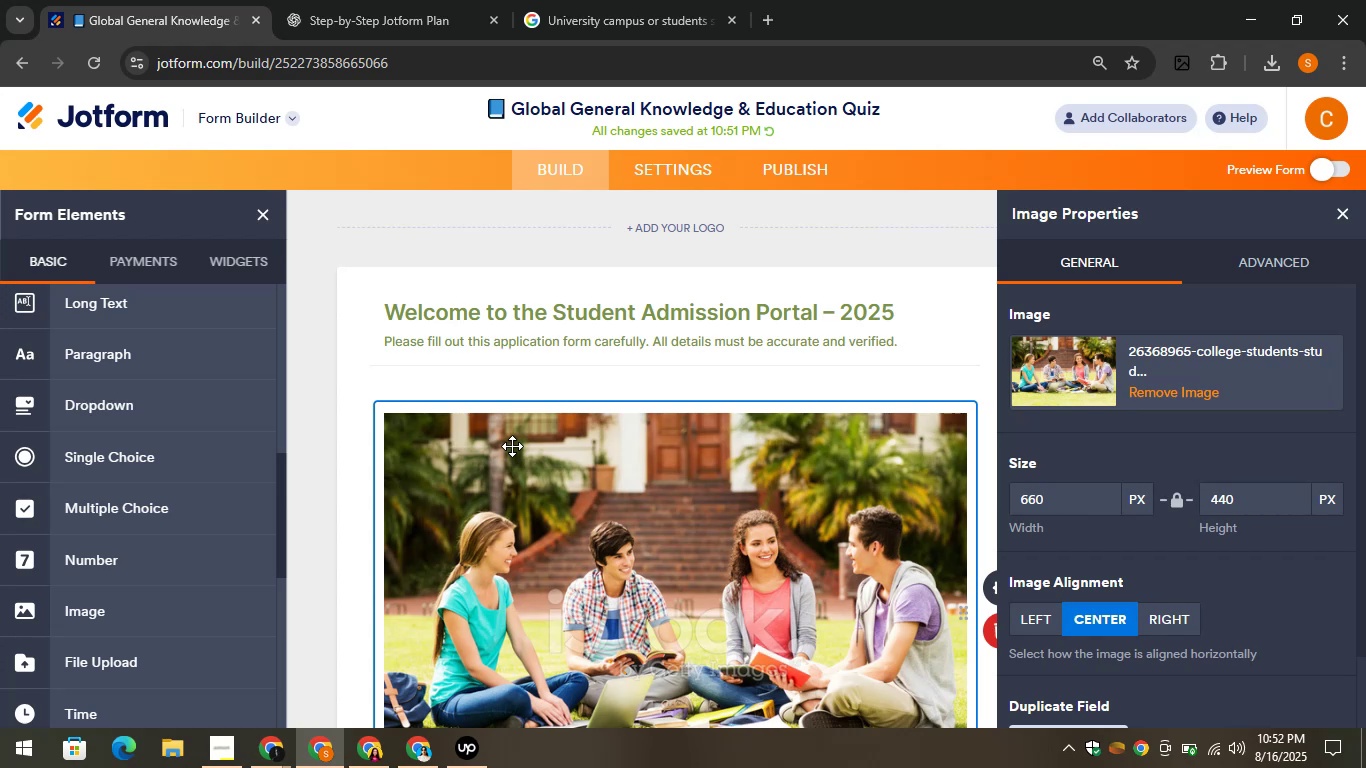 
wait(69.85)
 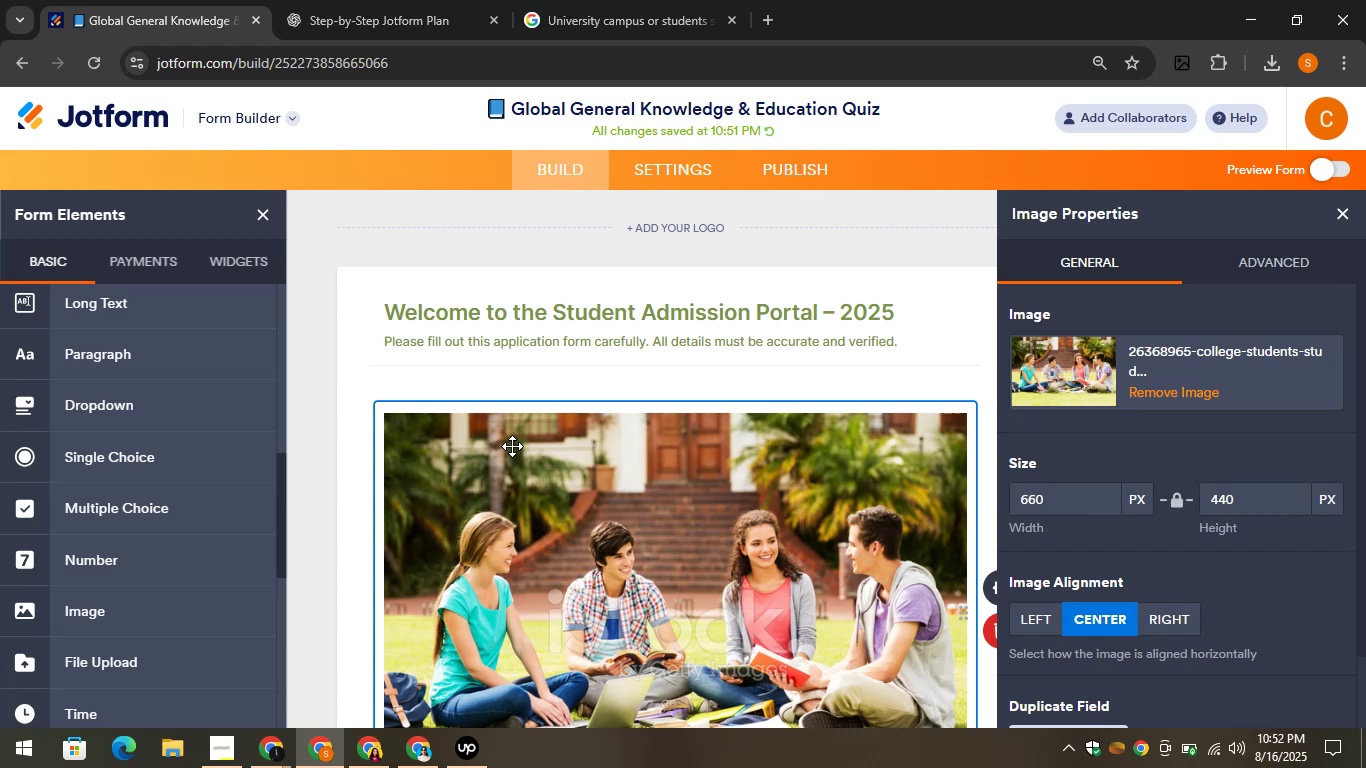 
scroll: coordinate [448, 462], scroll_direction: down, amount: 3.0
 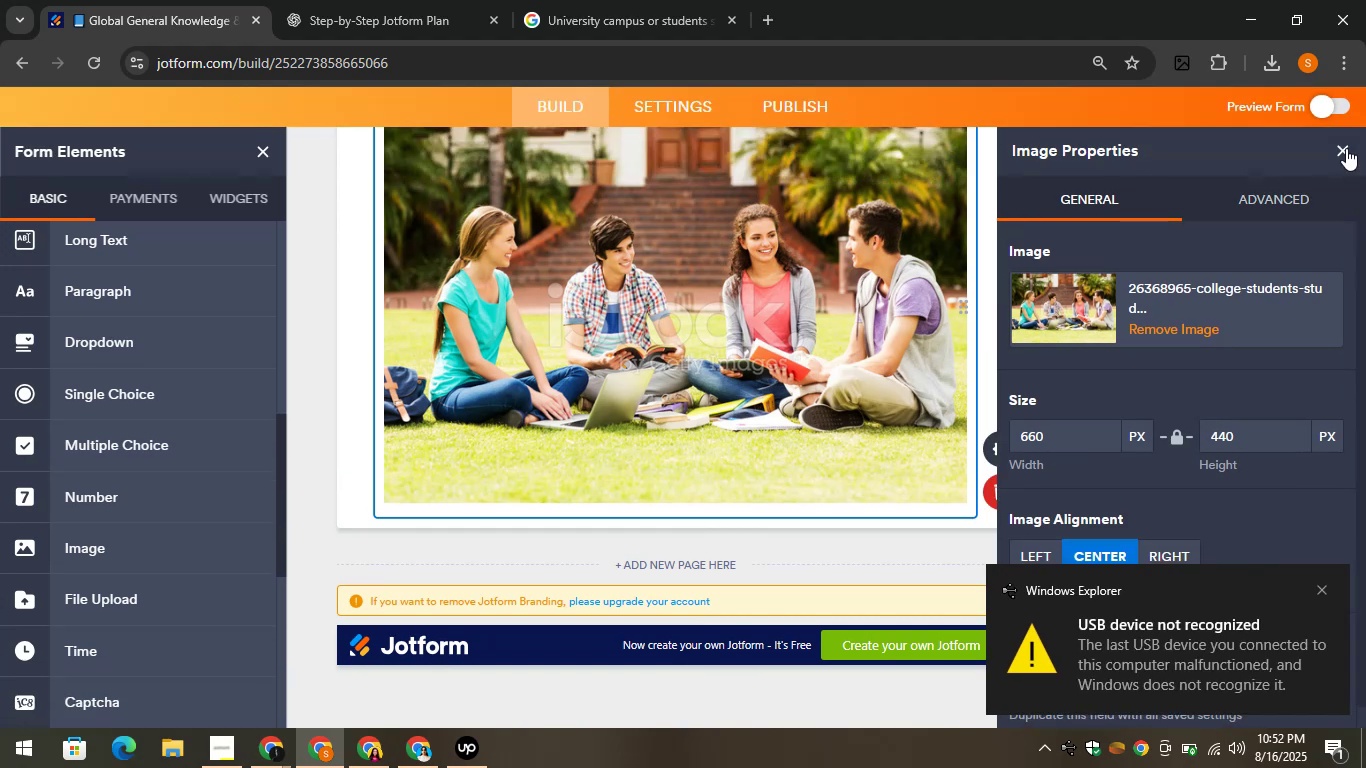 
left_click([1345, 141])
 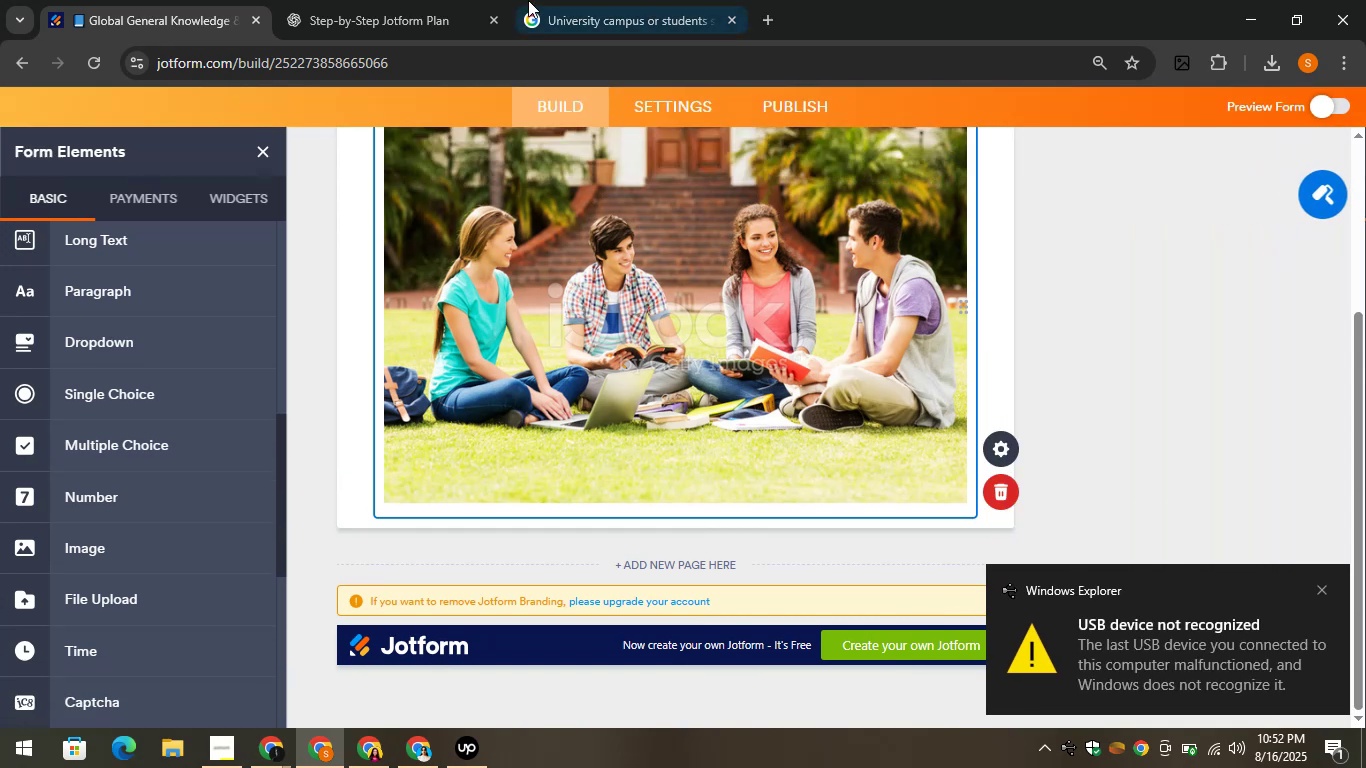 
left_click([371, 0])
 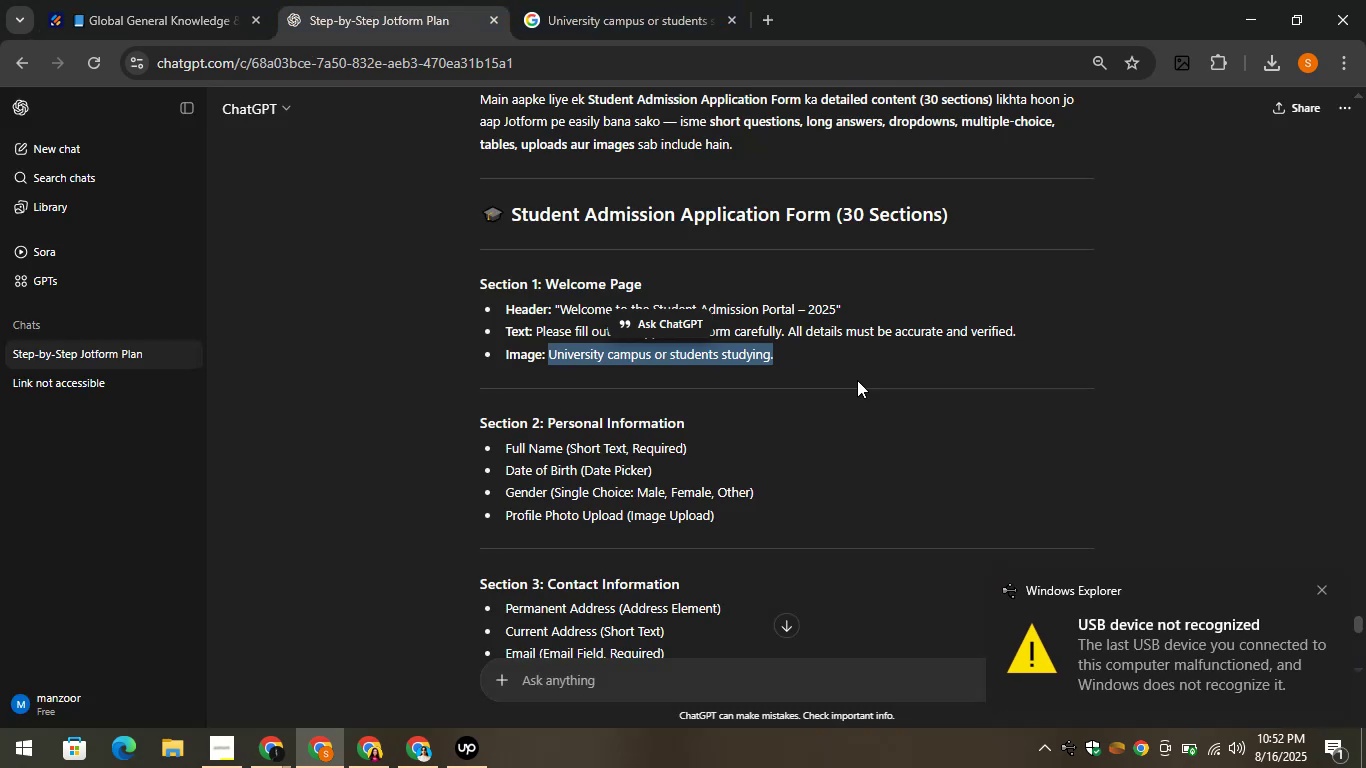 
left_click_drag(start_coordinate=[705, 416], to_coordinate=[551, 427])
 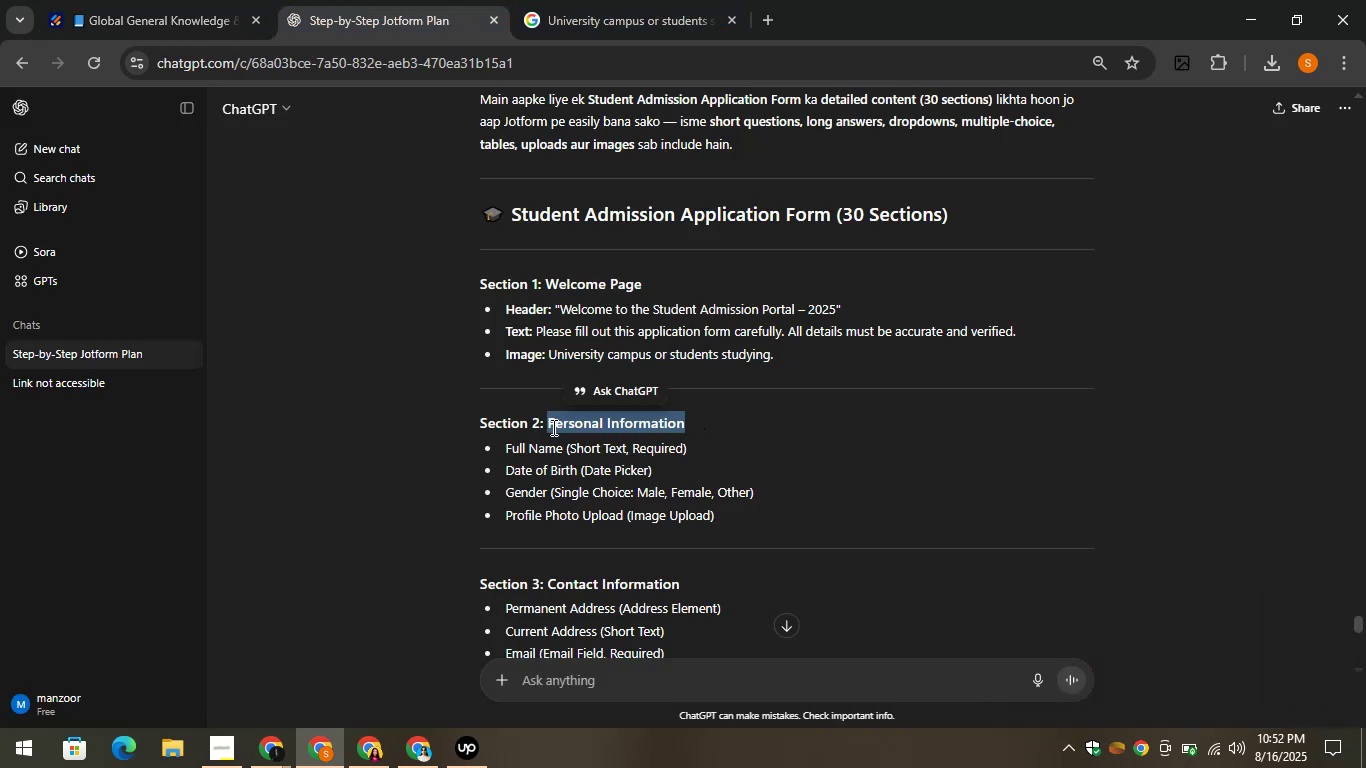 
key(Control+C)
 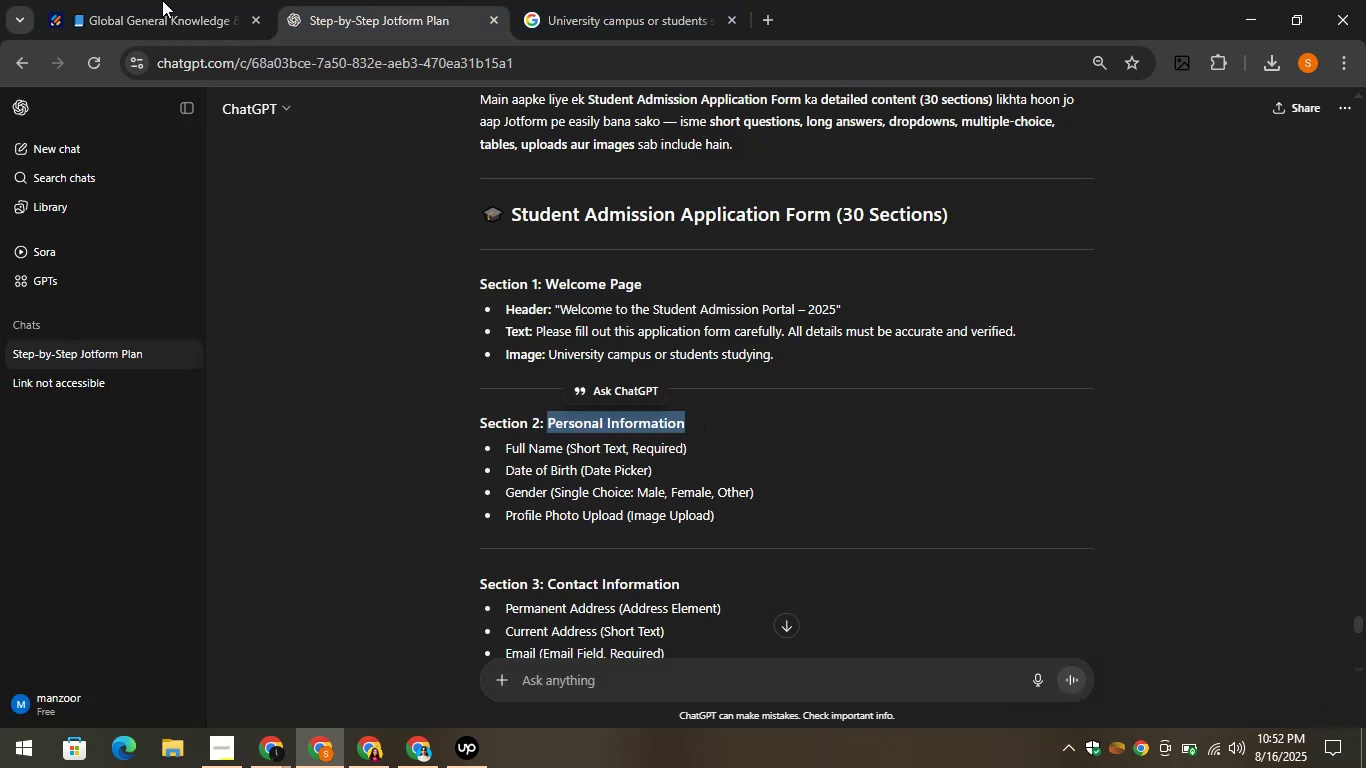 
left_click([133, 0])
 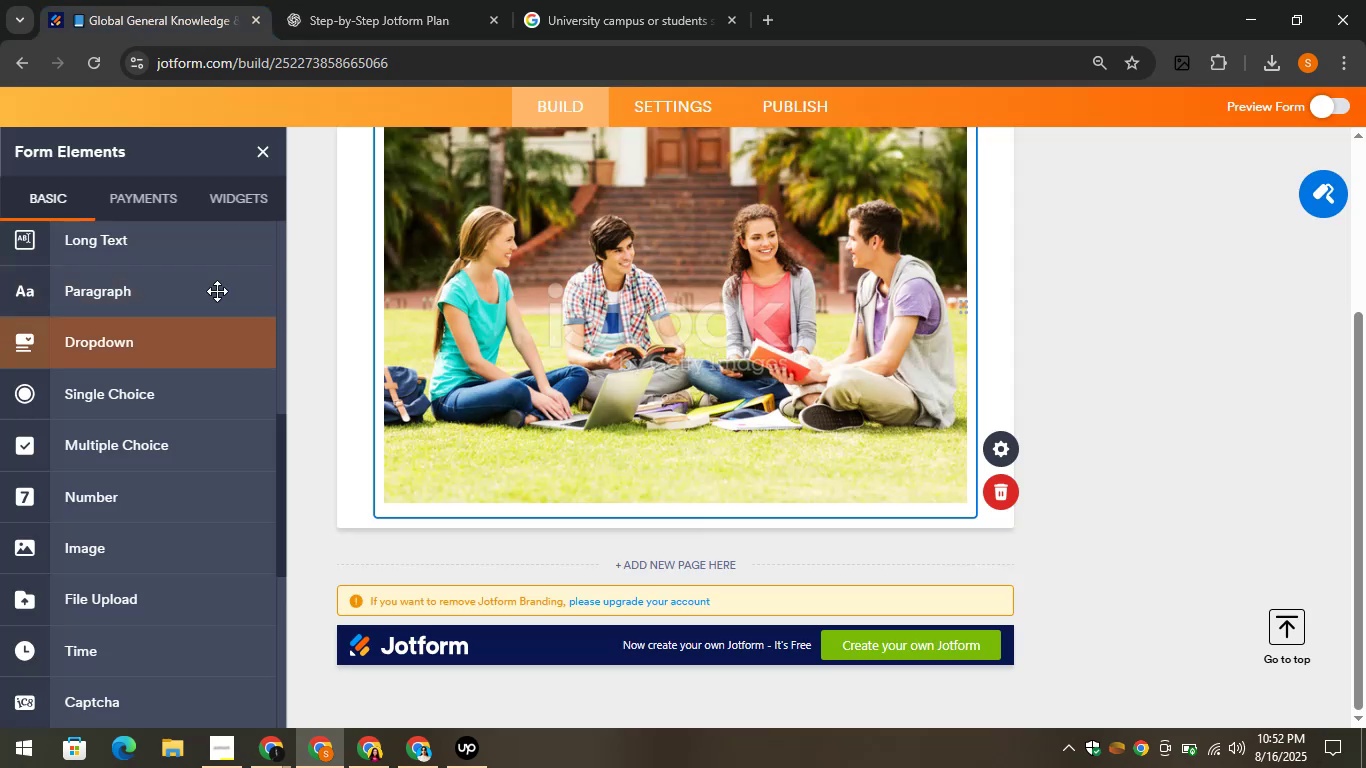 
scroll: coordinate [149, 269], scroll_direction: up, amount: 9.0
 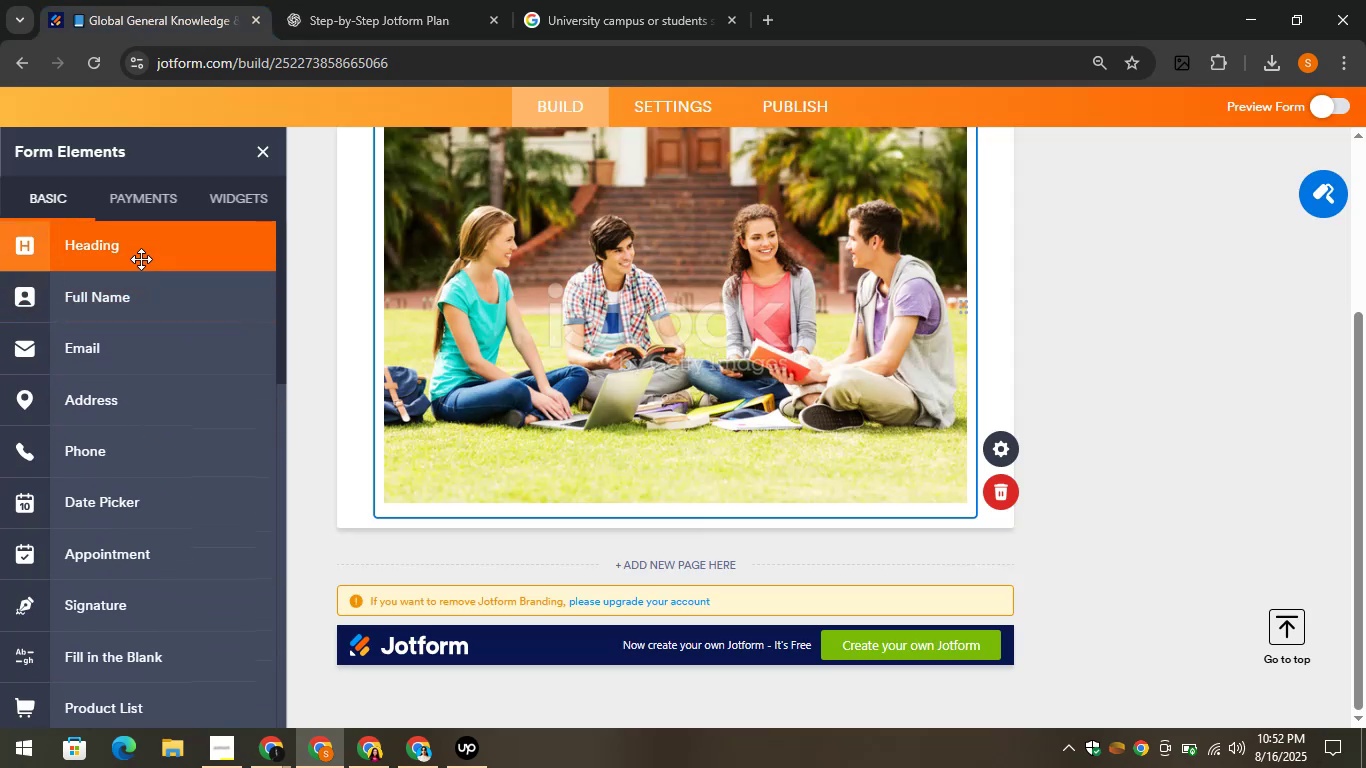 
left_click_drag(start_coordinate=[137, 255], to_coordinate=[510, 534])
 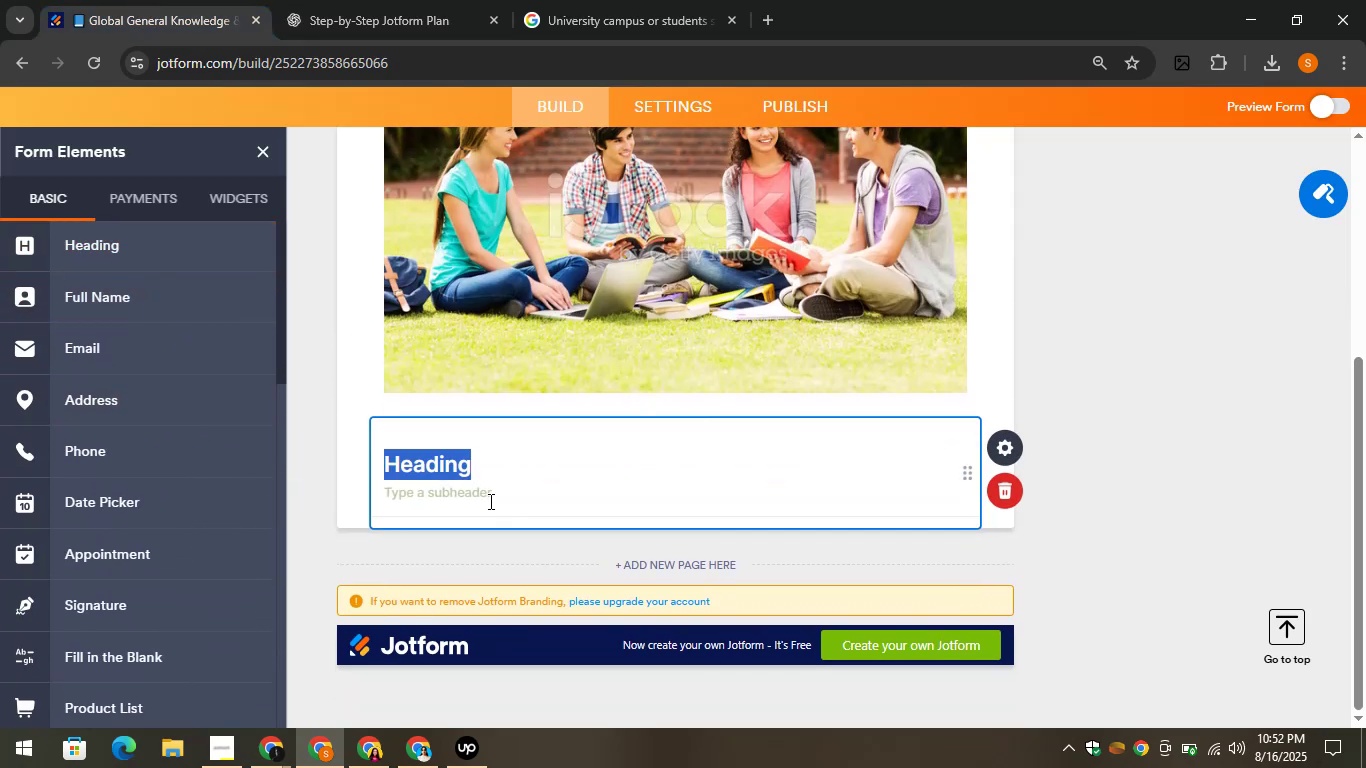 
key(Control+V)
 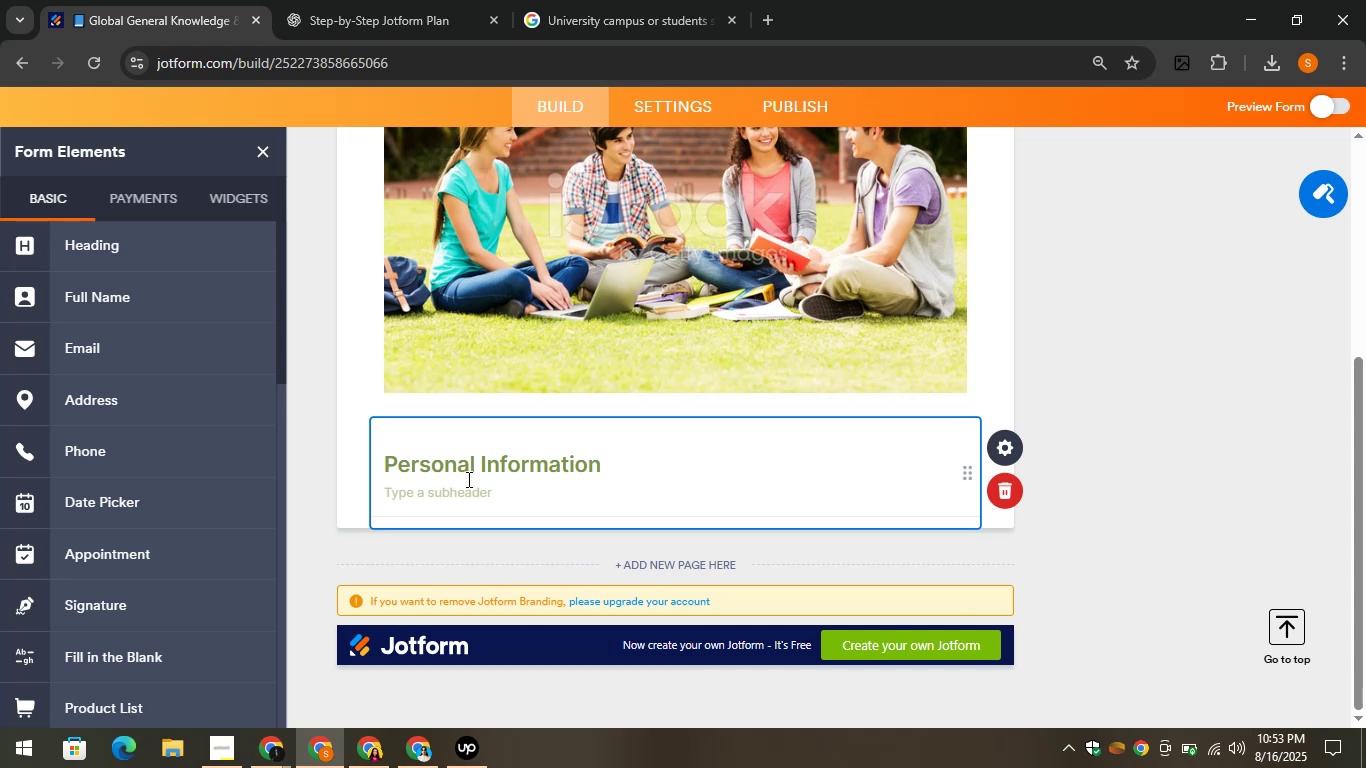 
wait(14.52)
 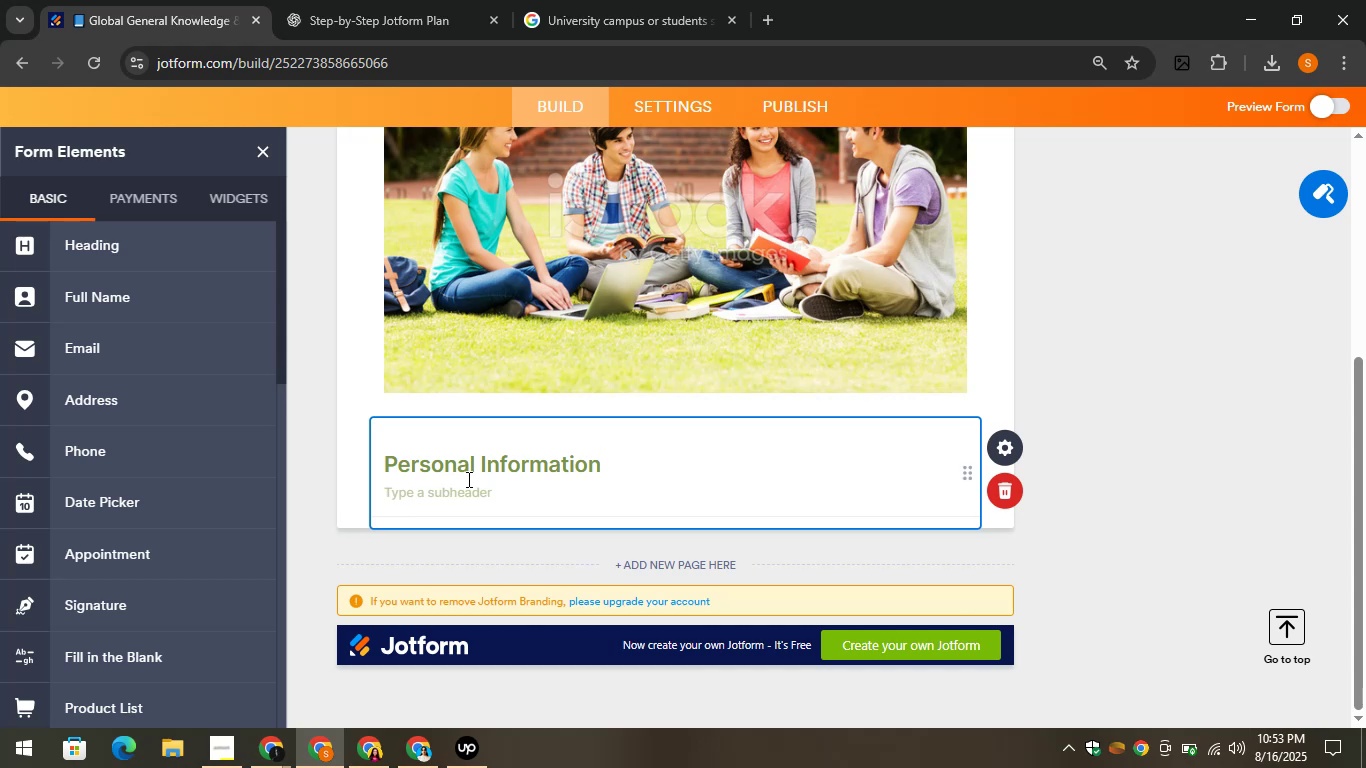 
left_click([171, 300])
 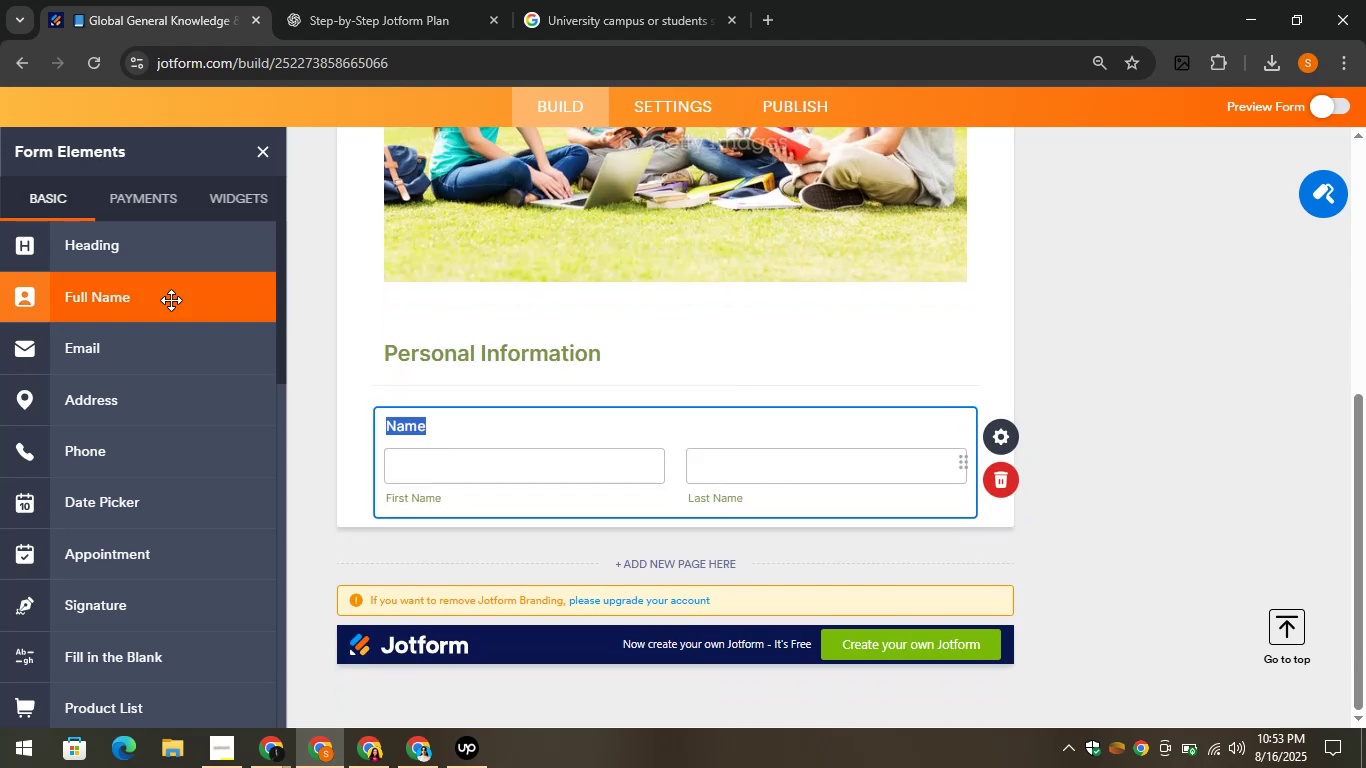 
scroll: coordinate [181, 470], scroll_direction: down, amount: 2.0
 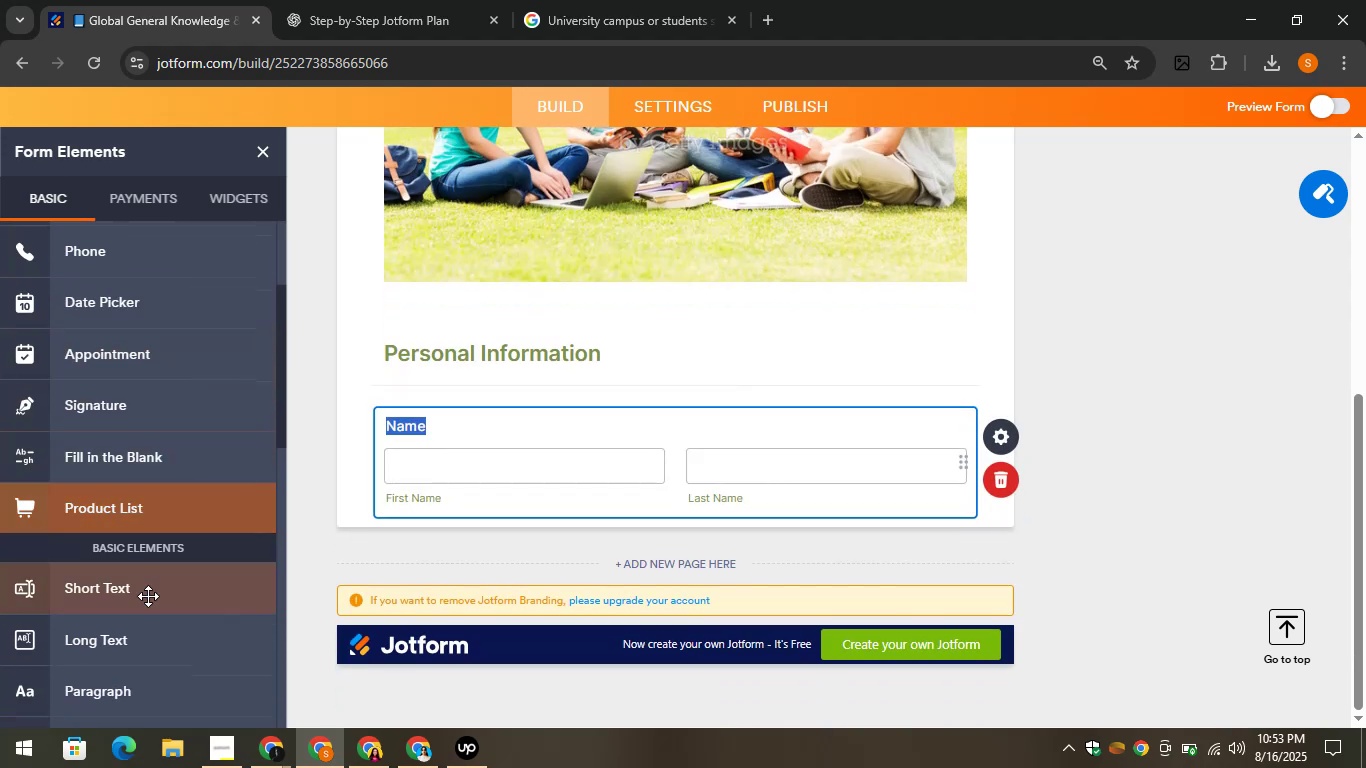 
left_click_drag(start_coordinate=[133, 599], to_coordinate=[468, 561])
 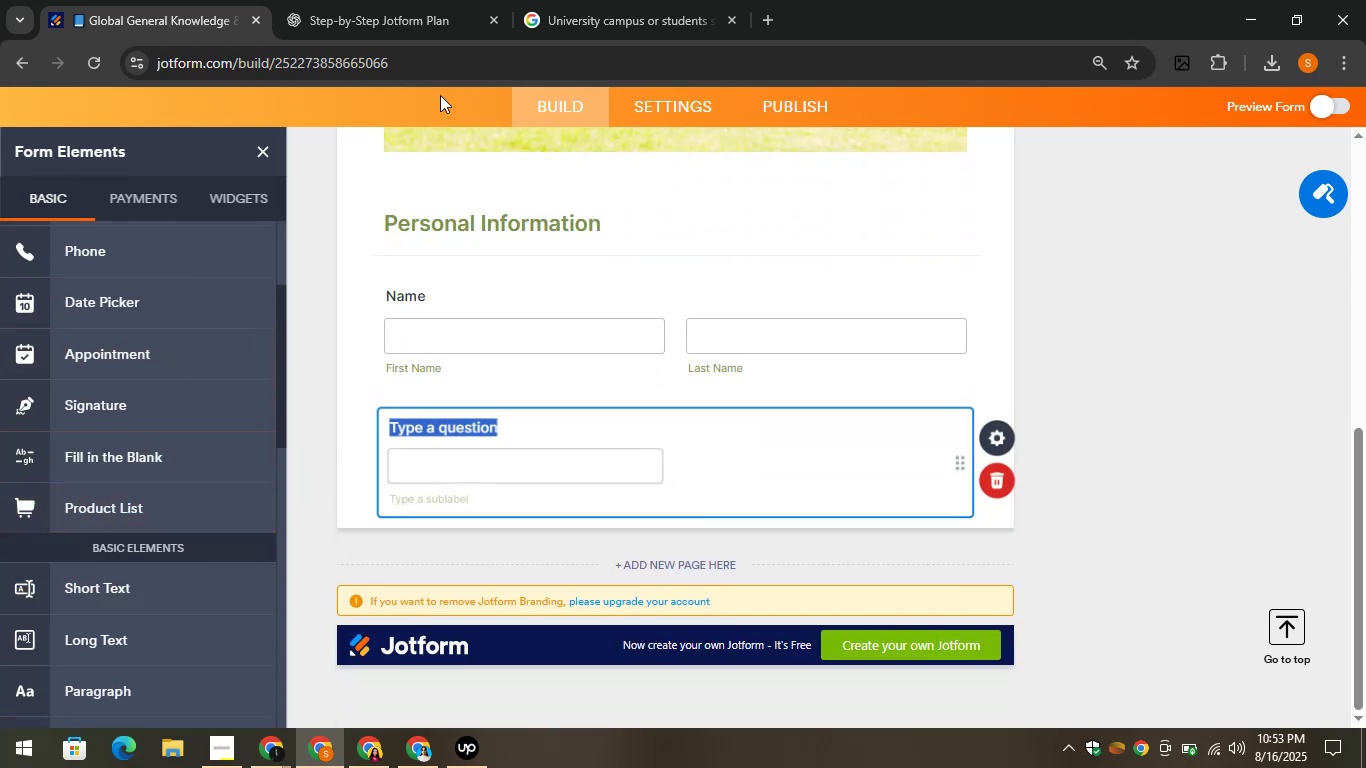 
left_click([367, 0])
 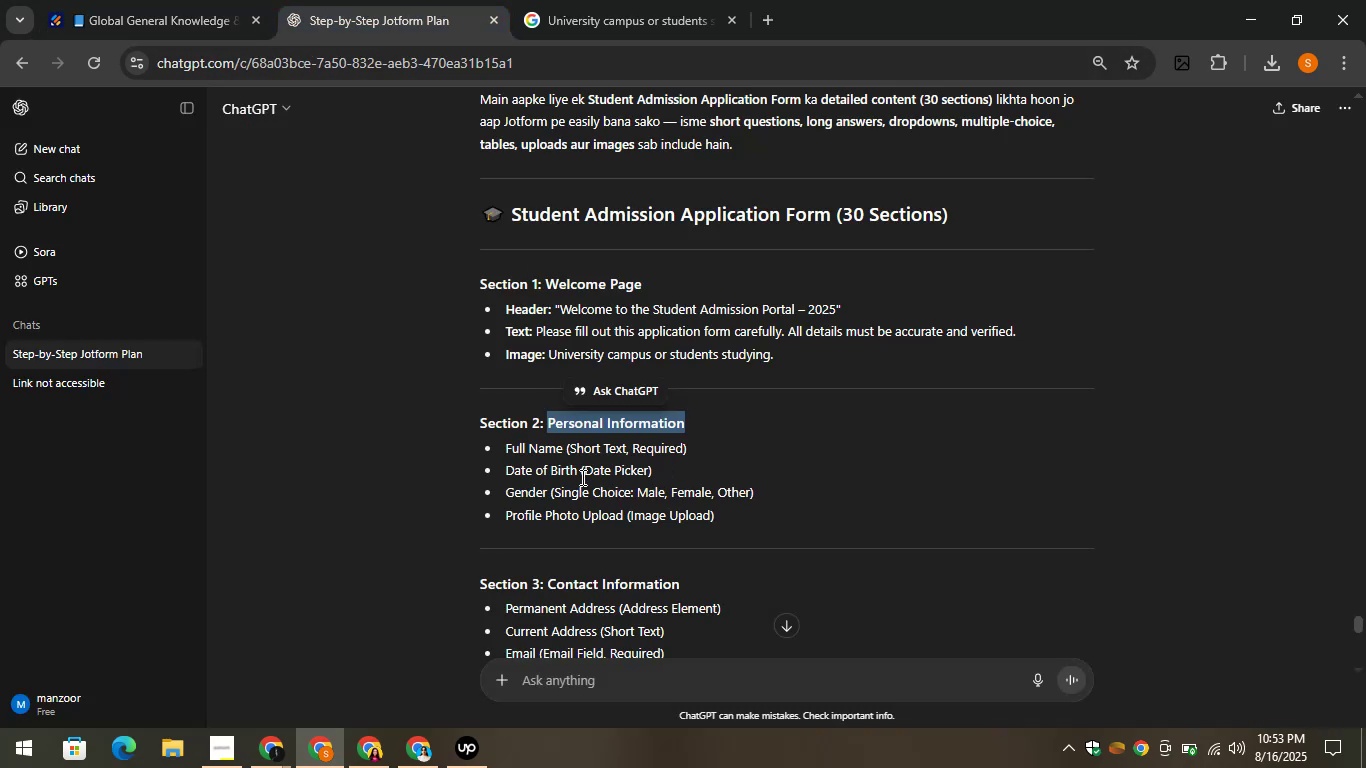 
left_click_drag(start_coordinate=[575, 472], to_coordinate=[496, 471])
 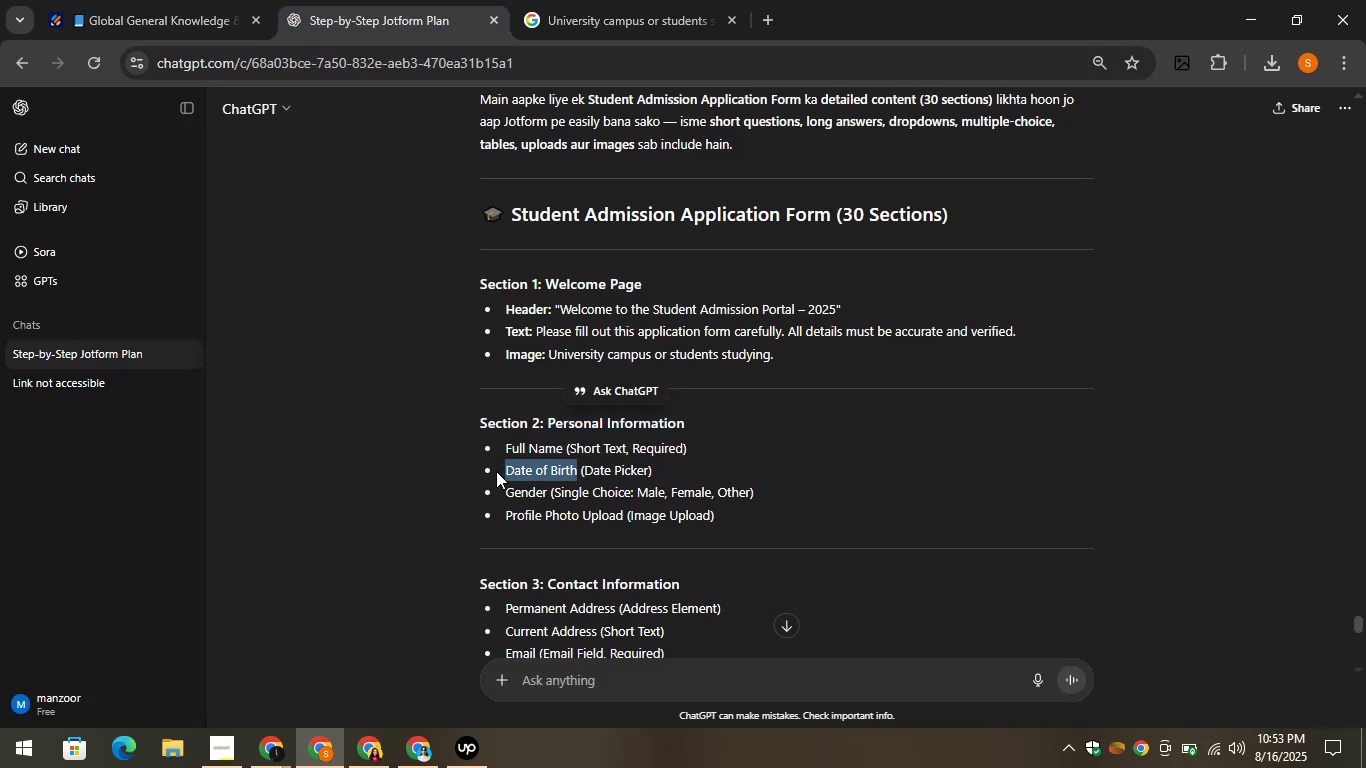 
key(Control+C)
 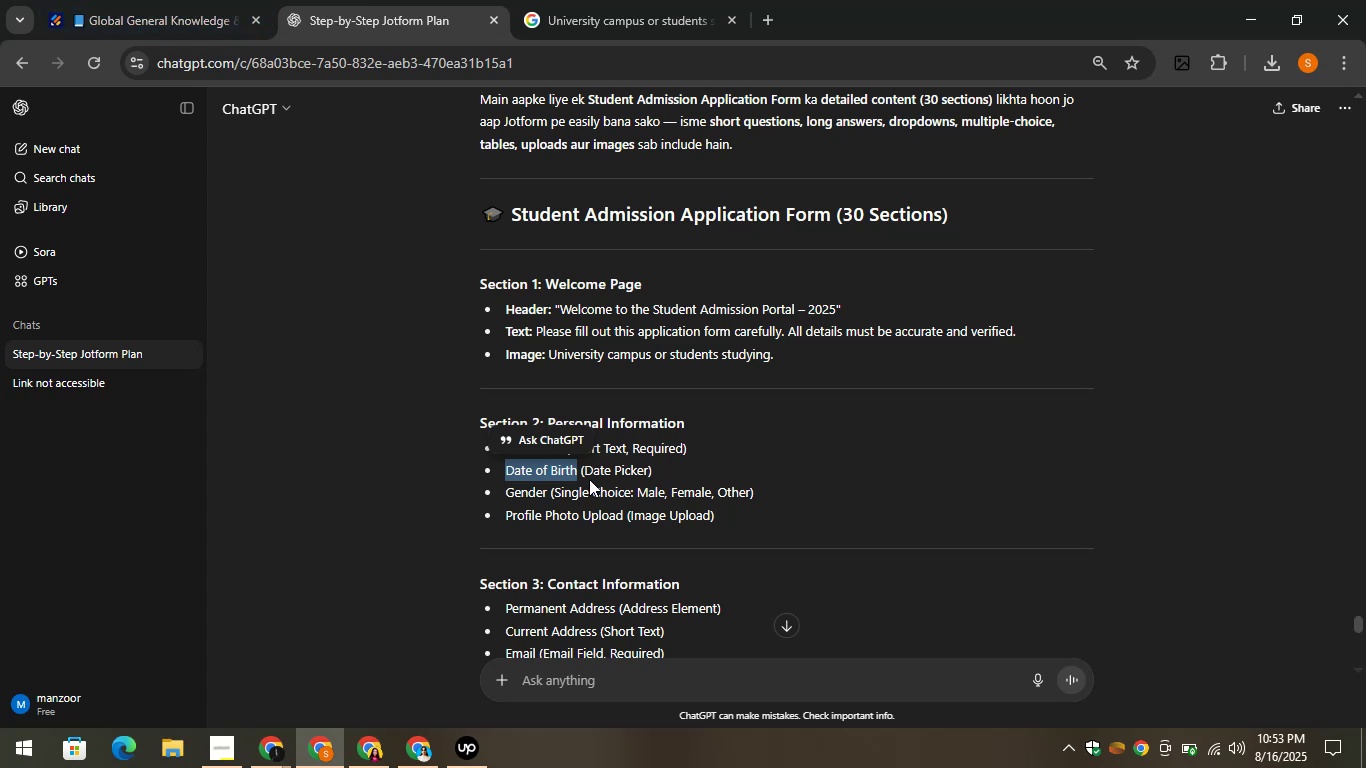 
left_click([139, 0])
 